 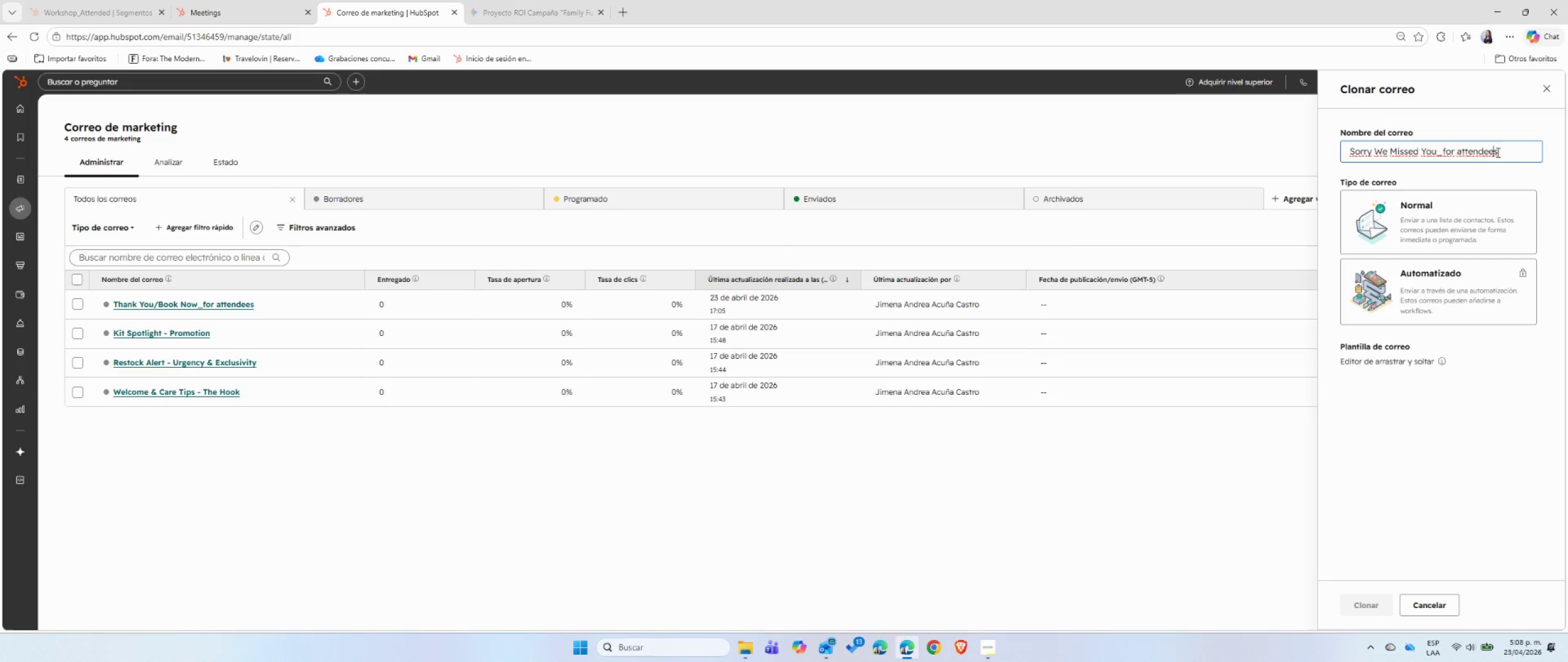 
key(Control+ControlLeft)
 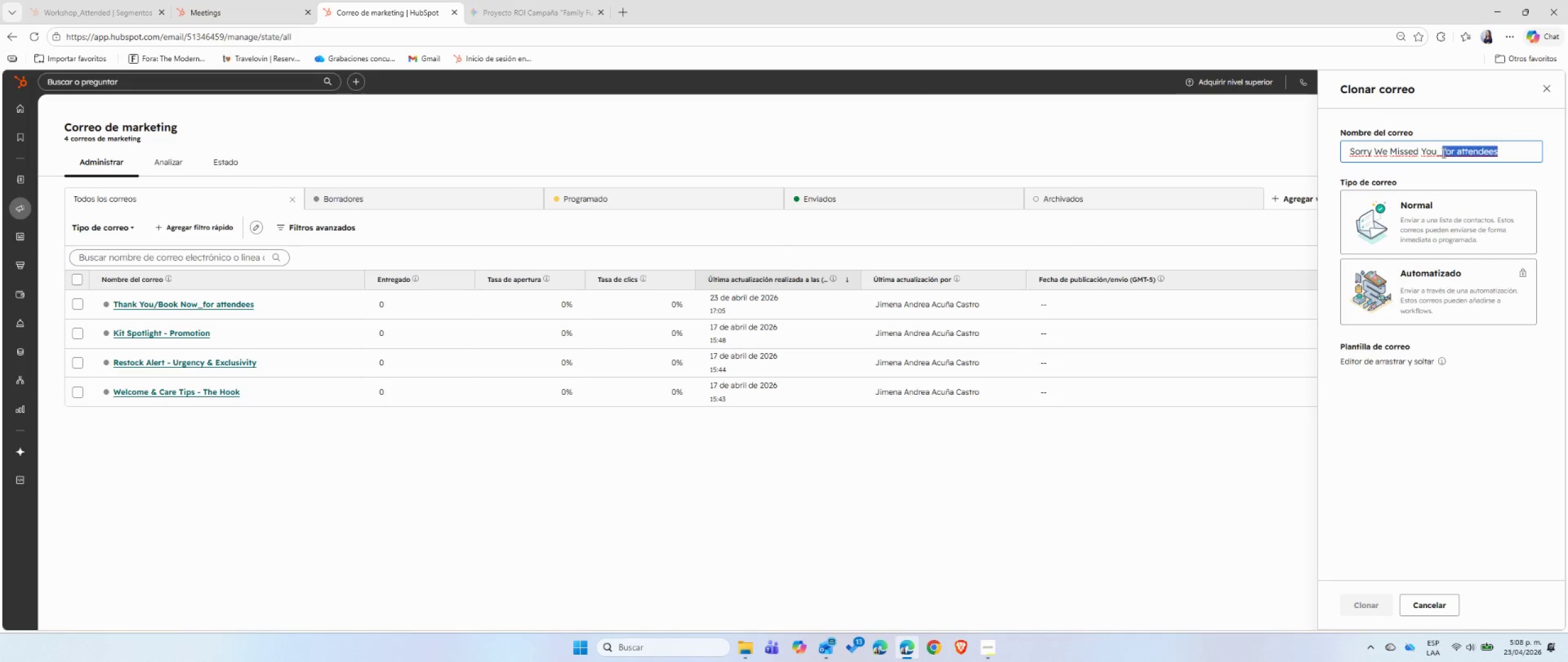 
key(Control+V)
 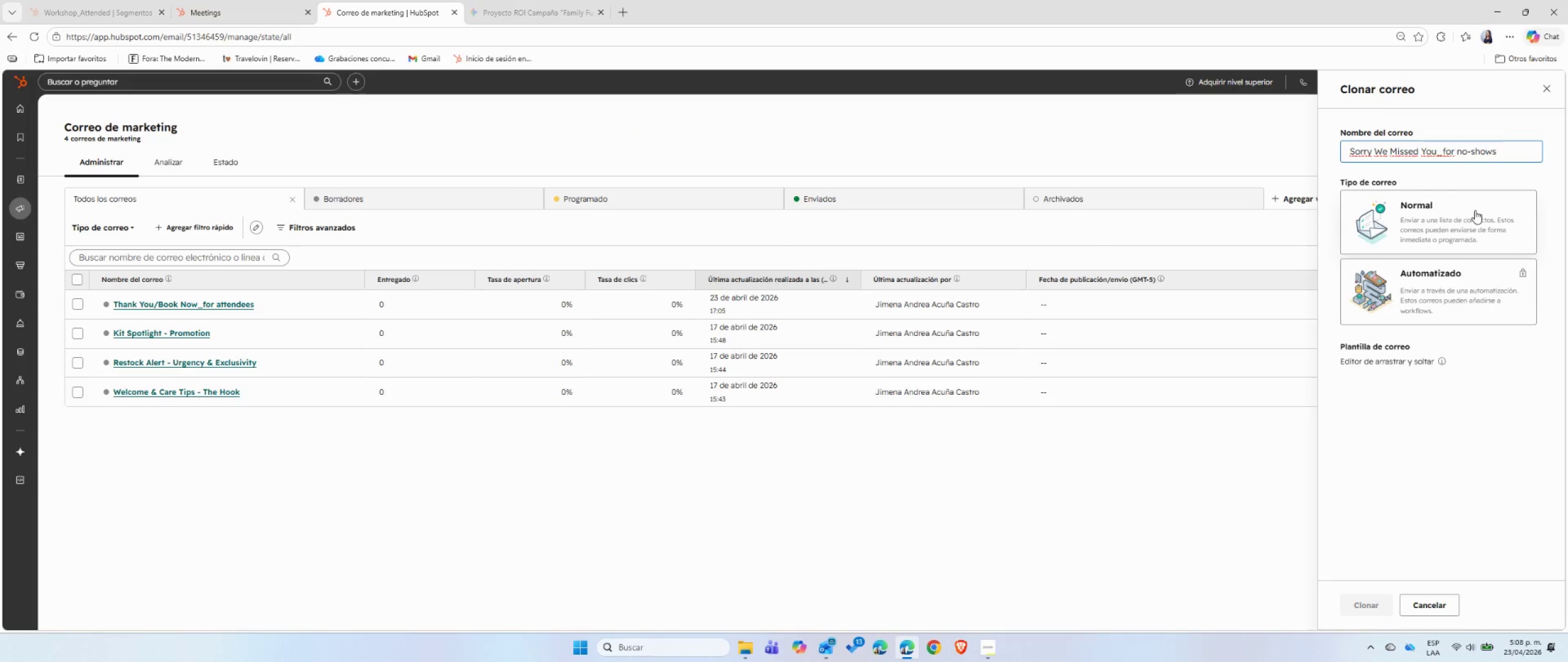 
left_click([1475, 210])
 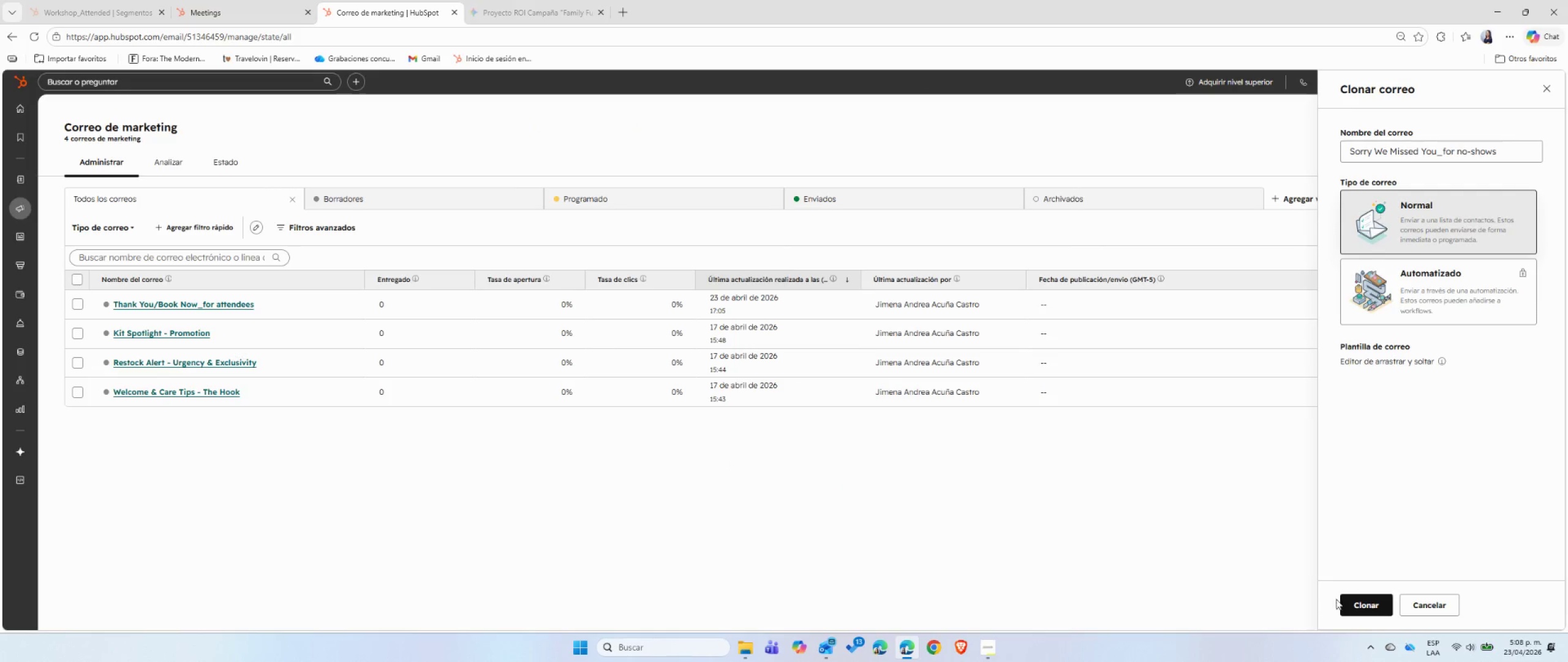 
left_click([1359, 603])
 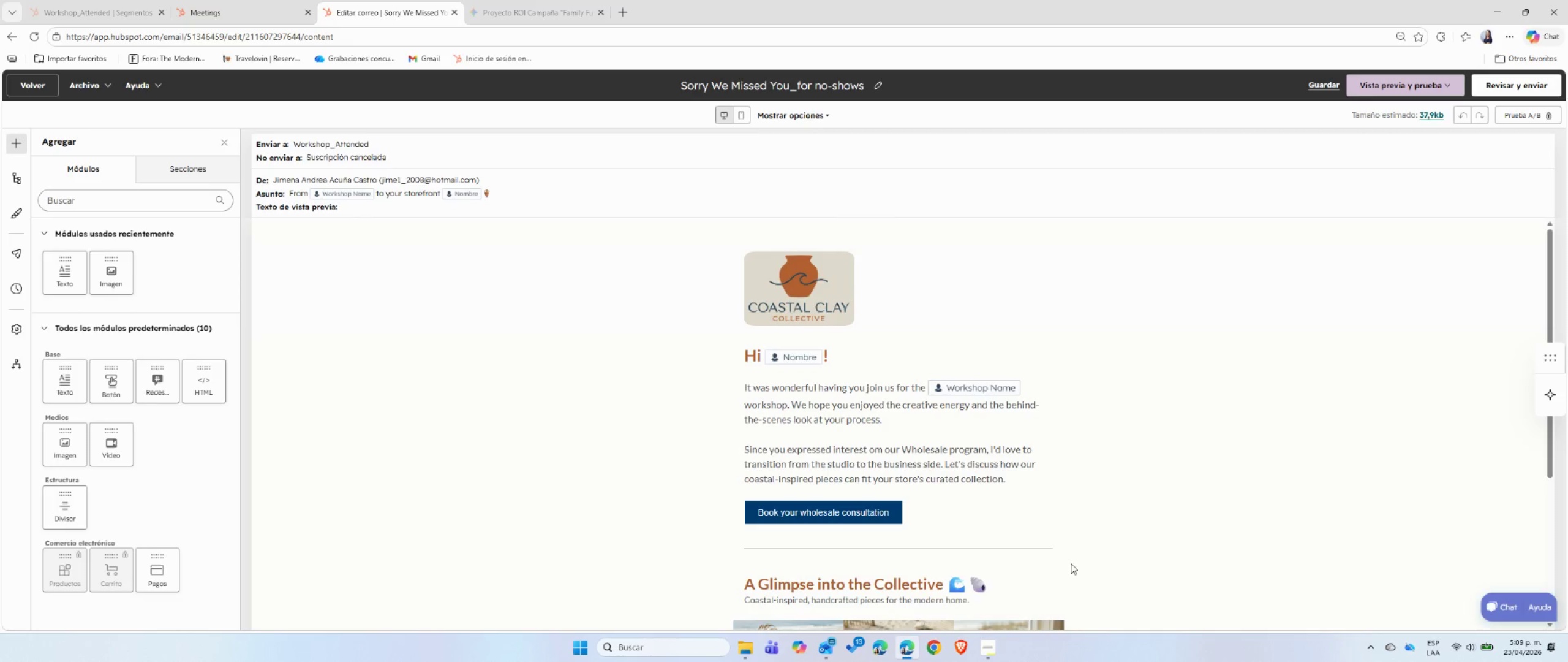 
wait(93.88)
 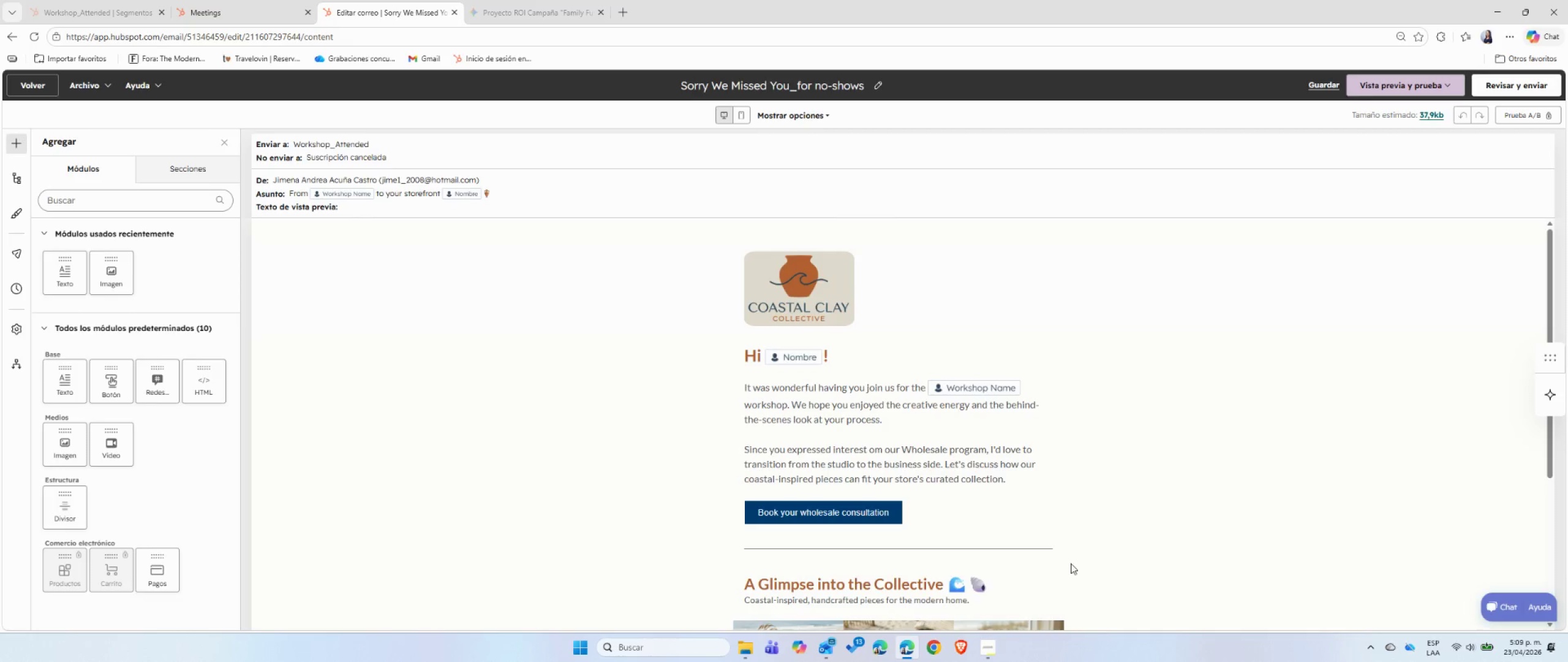 
left_click([116, 6])
 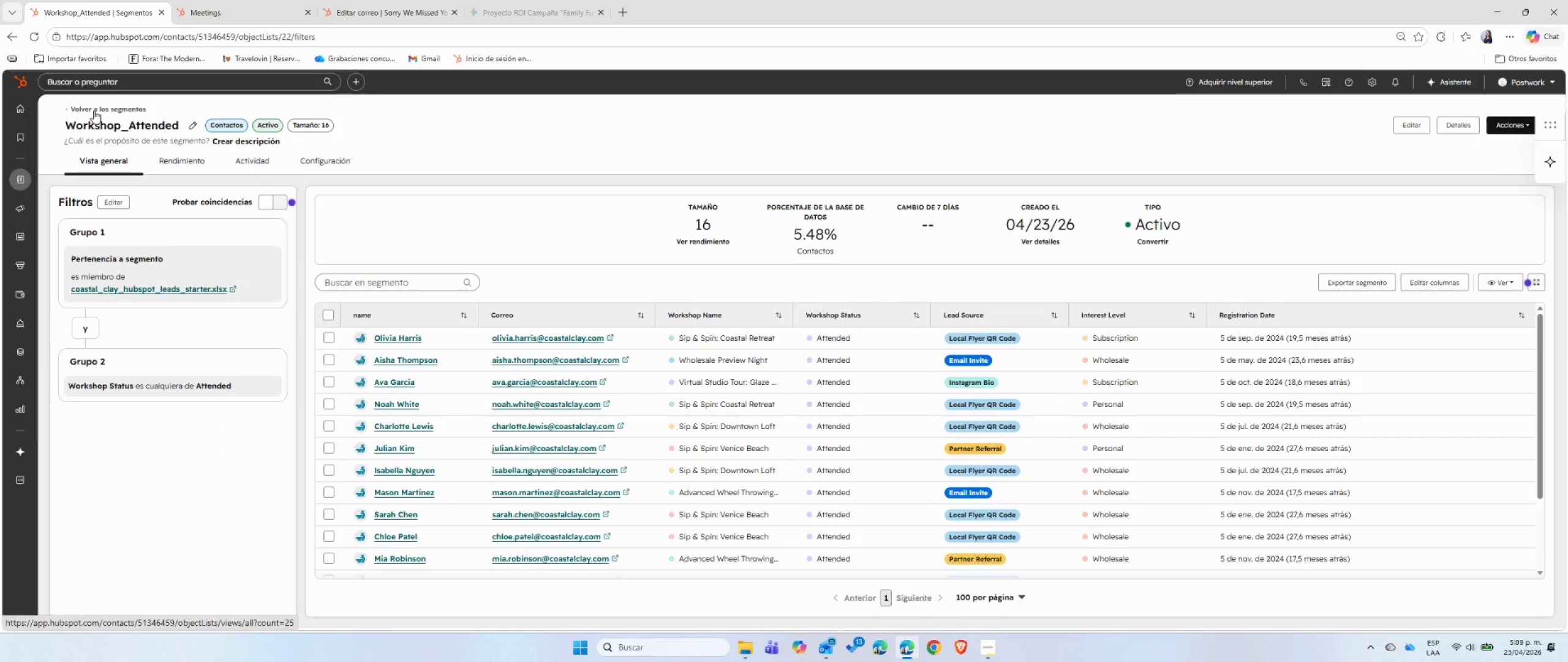 
left_click([94, 110])
 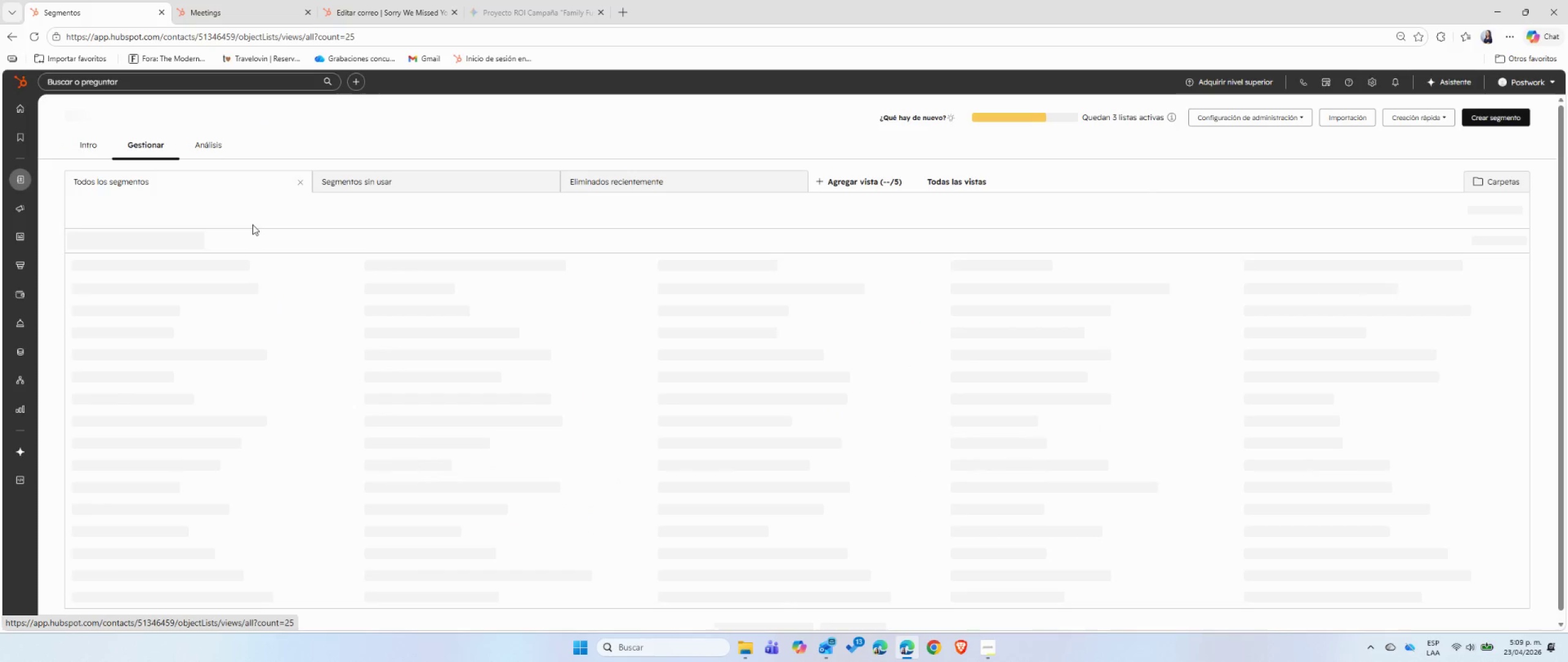 
mouse_move([249, 224])
 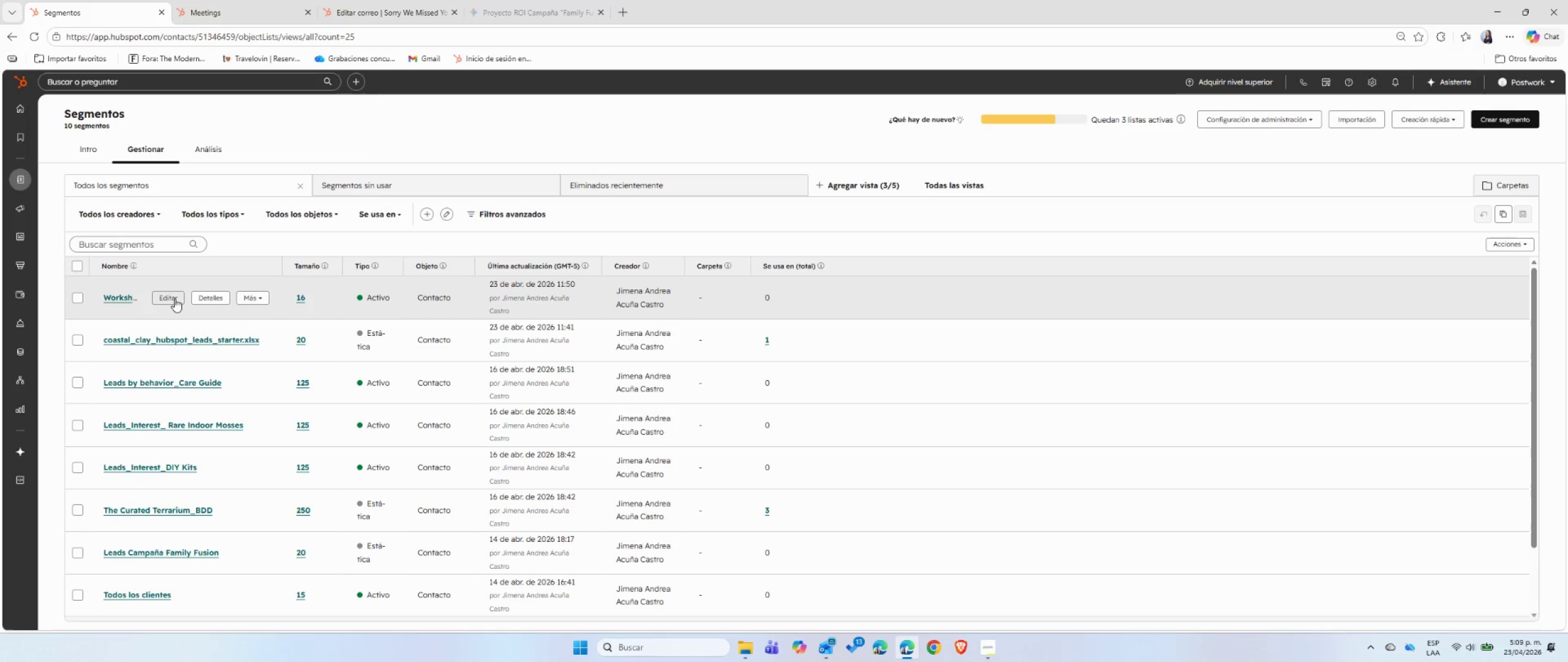 
left_click([241, 299])
 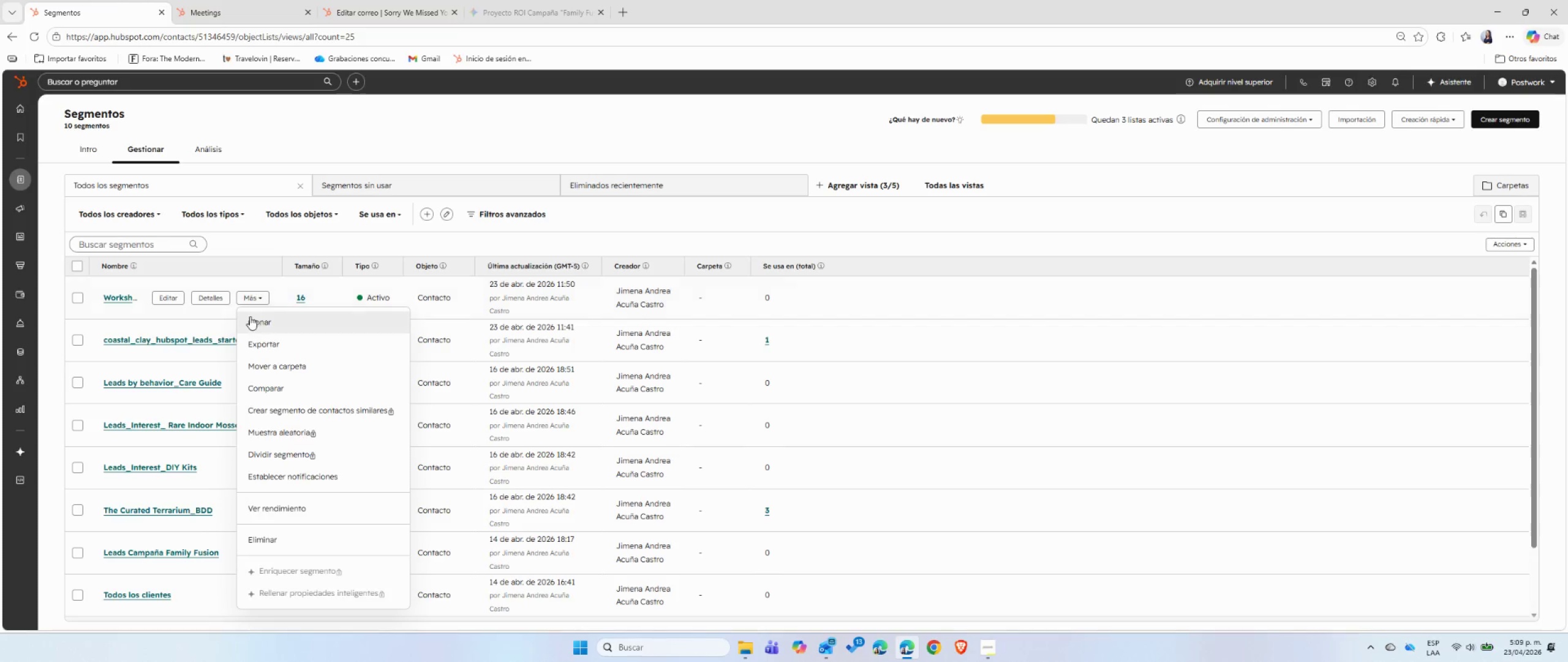 
left_click([251, 319])
 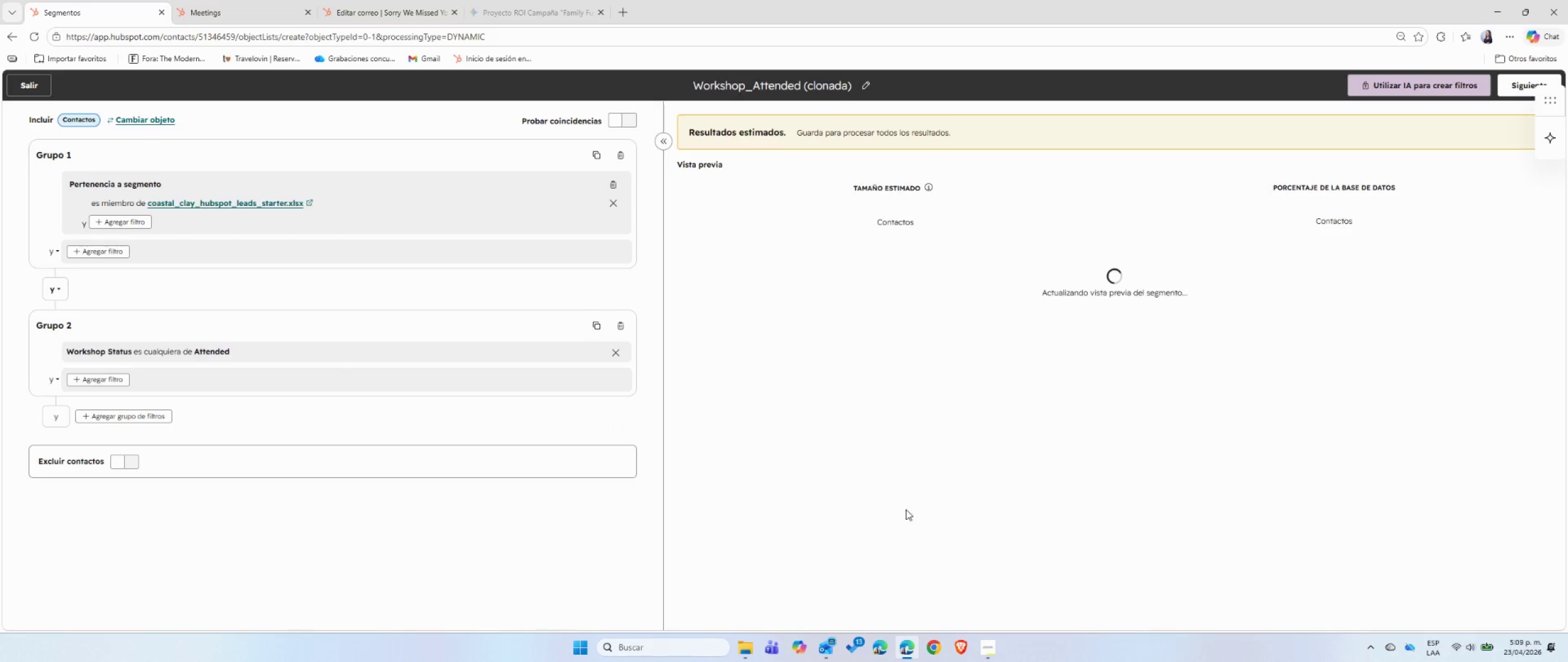 
wait(5.81)
 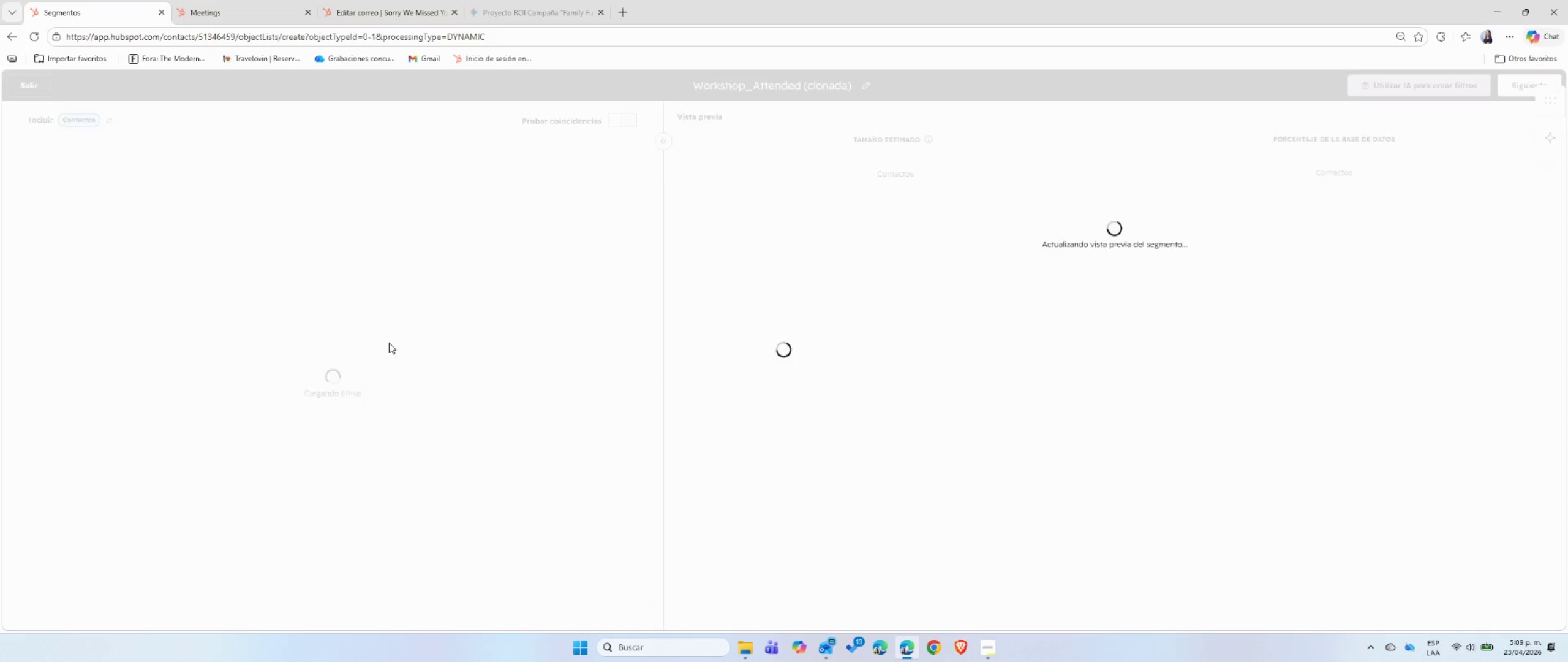 
left_click([861, 82])
 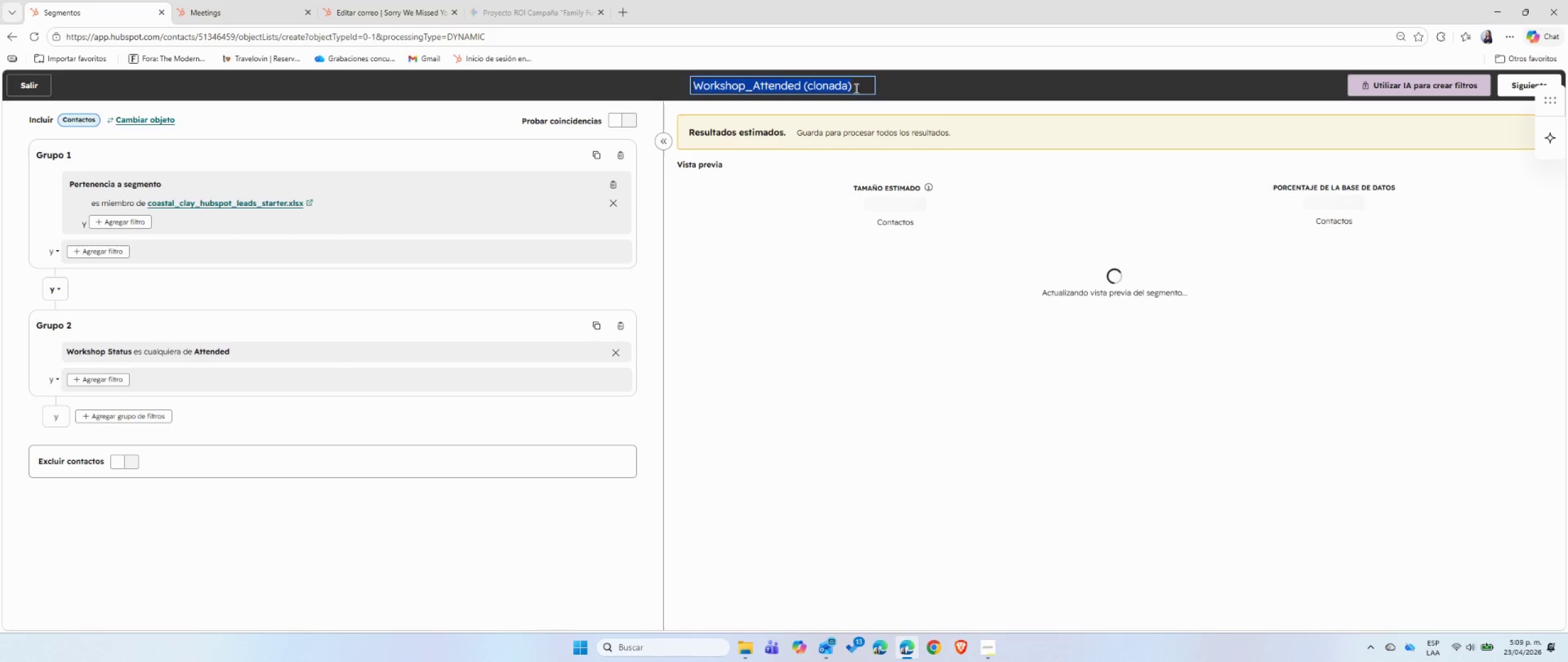 
left_click([854, 88])
 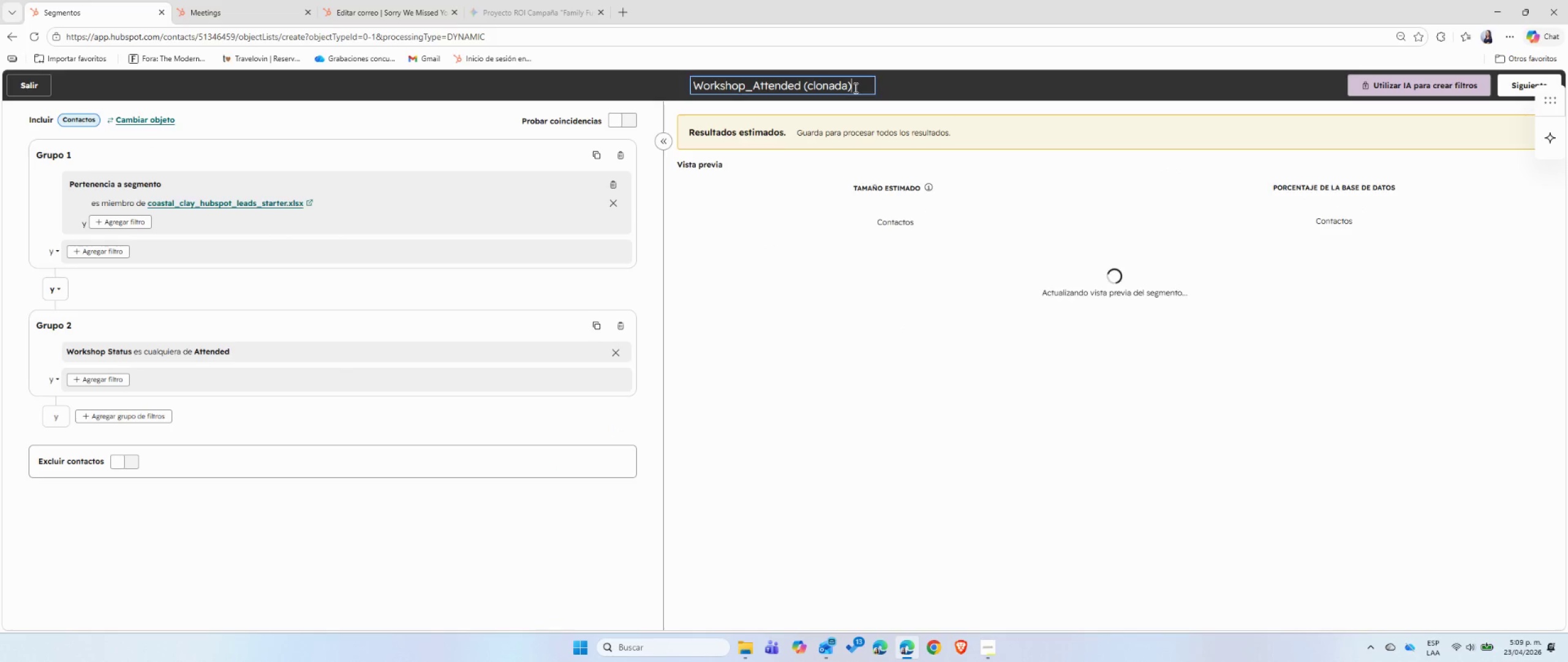 
left_click_drag(start_coordinate=[854, 88], to_coordinate=[754, 91])
 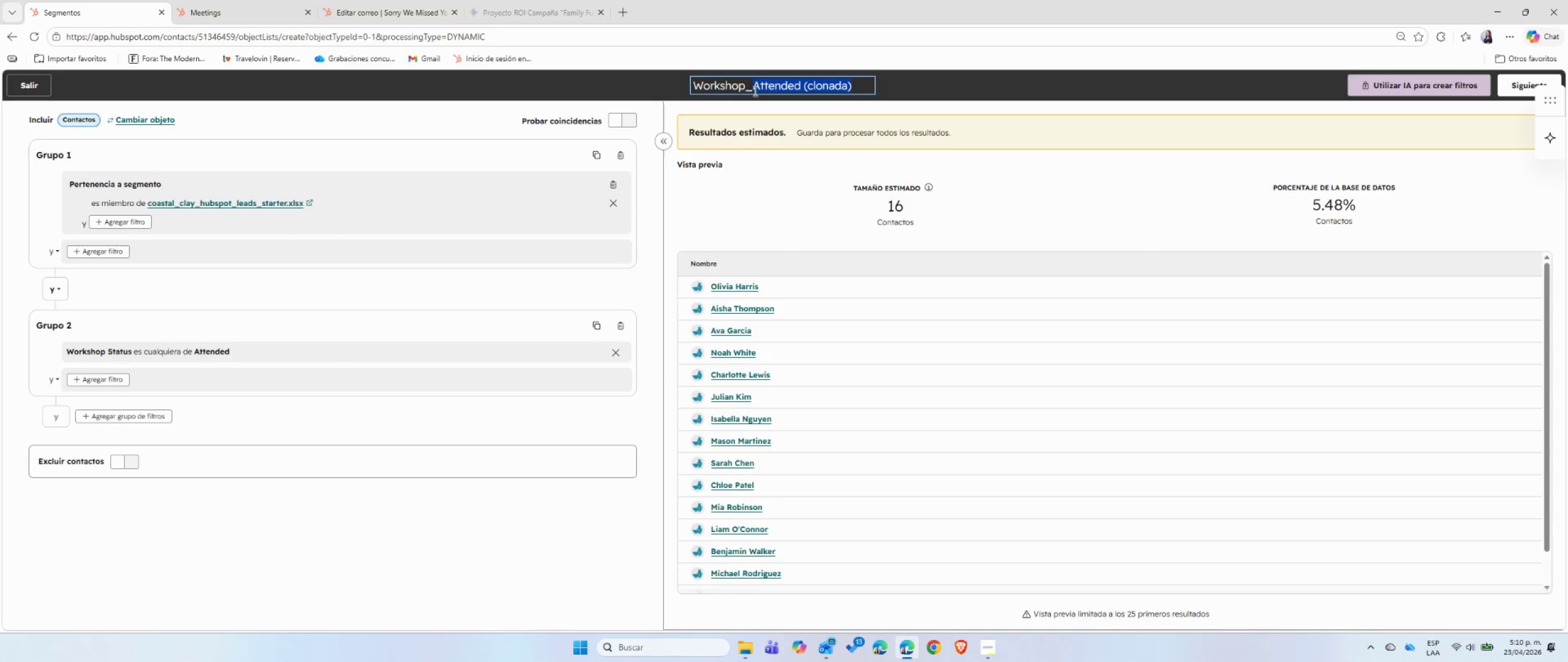 
key(Control+ControlLeft)
 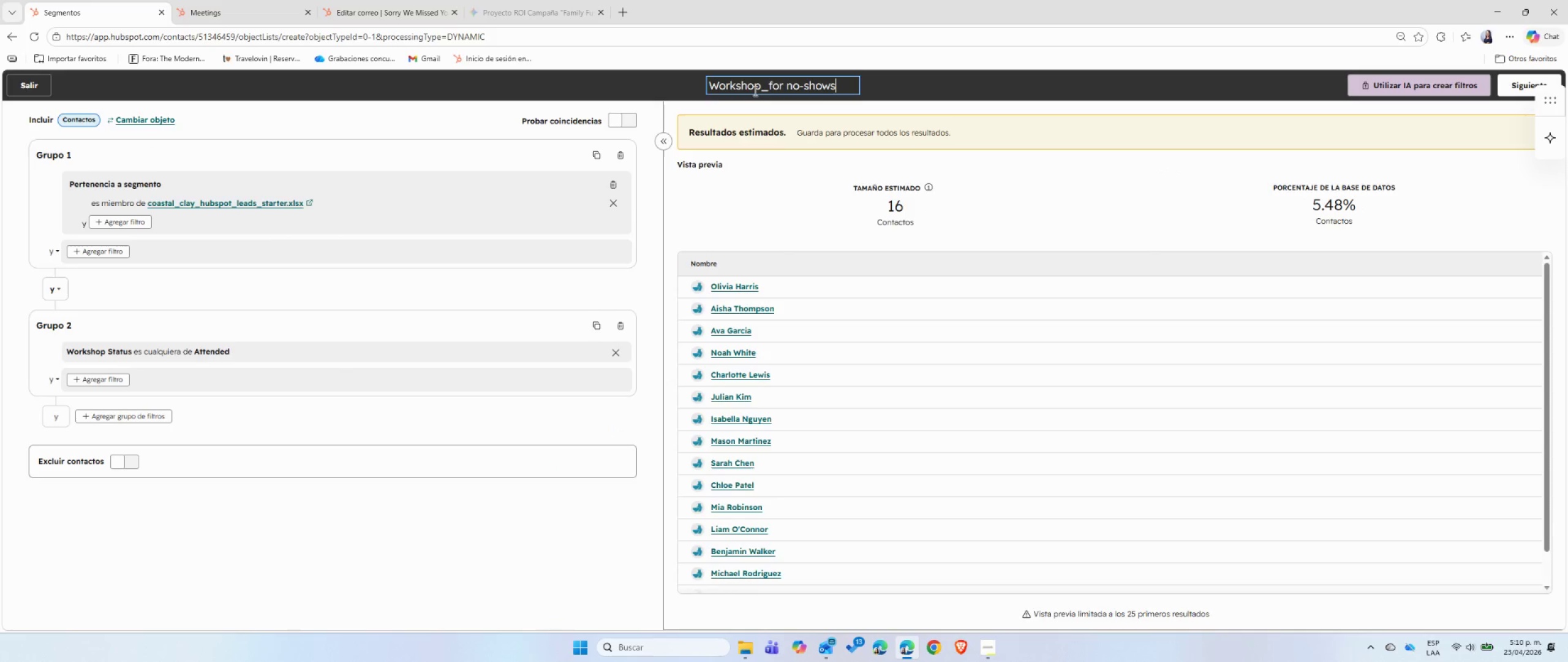 
key(Control+V)
 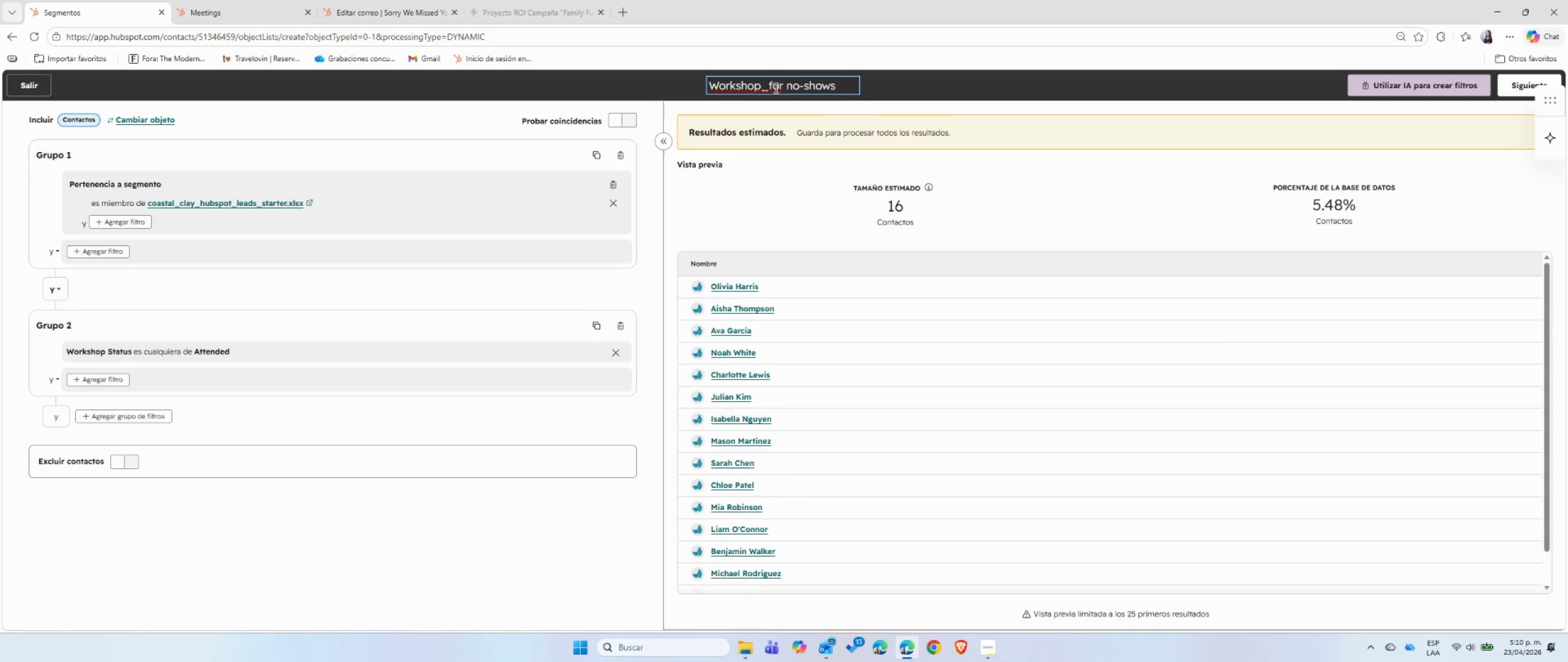 
left_click([783, 83])
 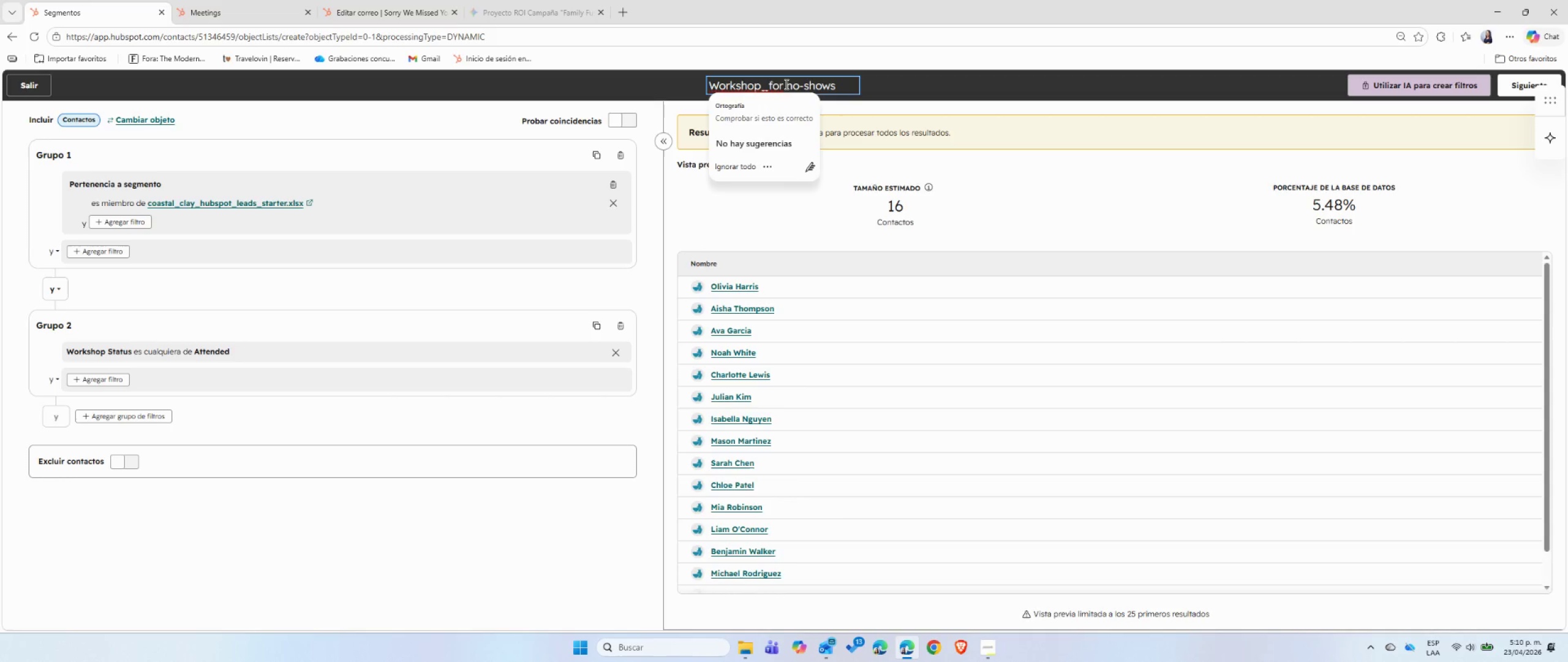 
left_click([785, 84])
 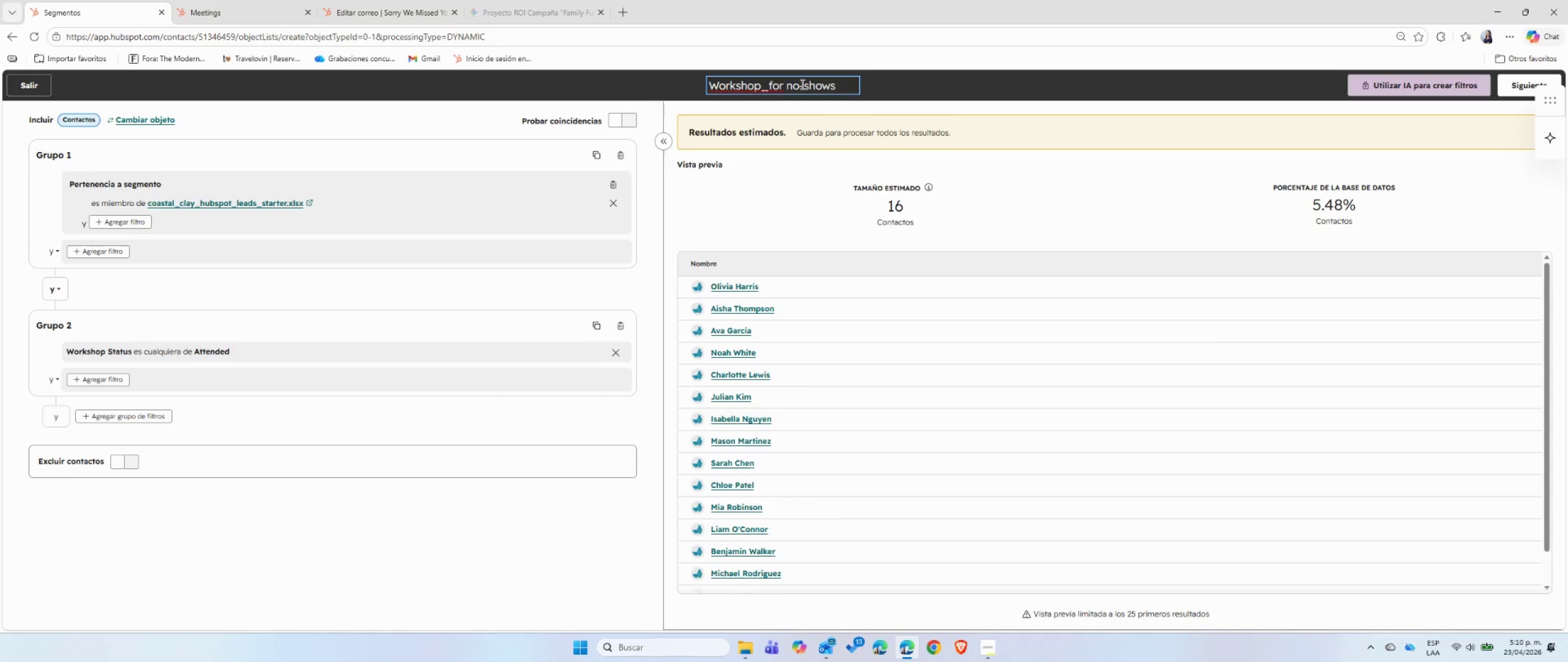 
key(Backspace)
 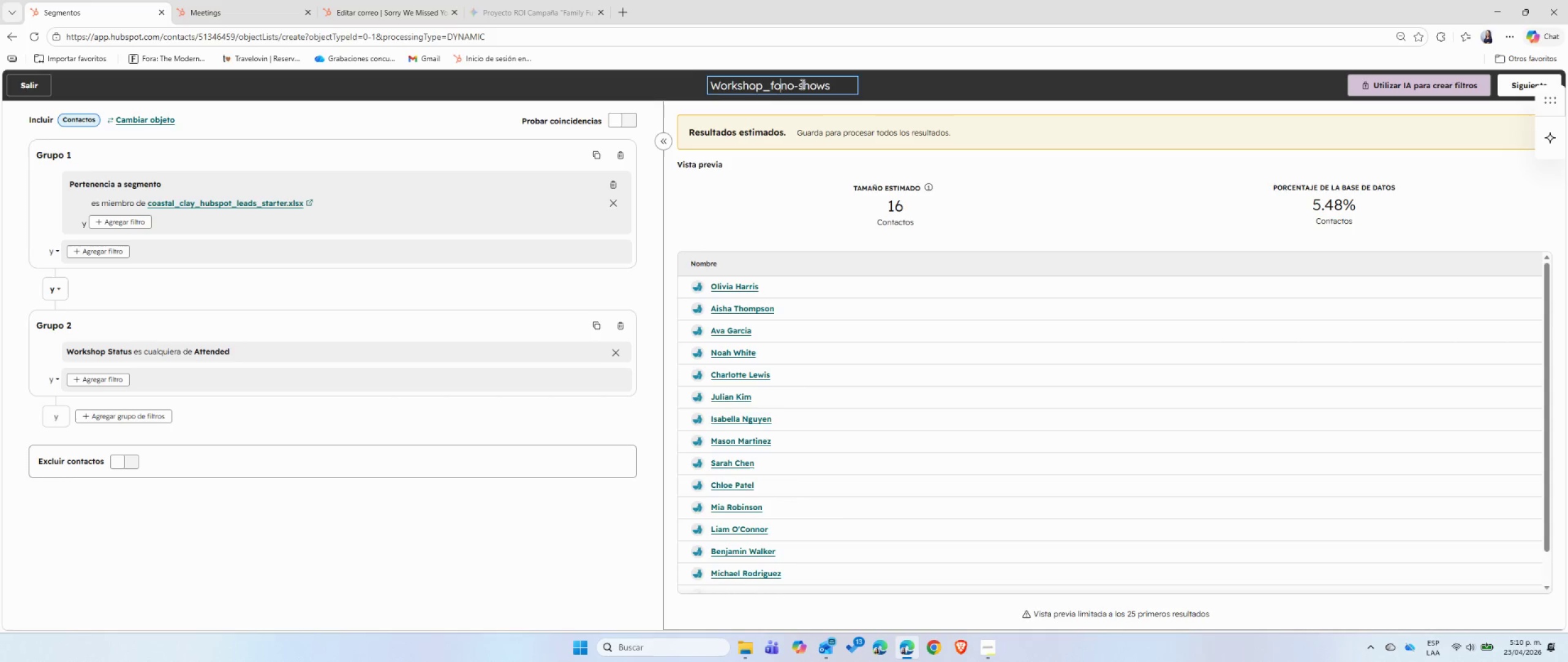 
key(Backspace)
 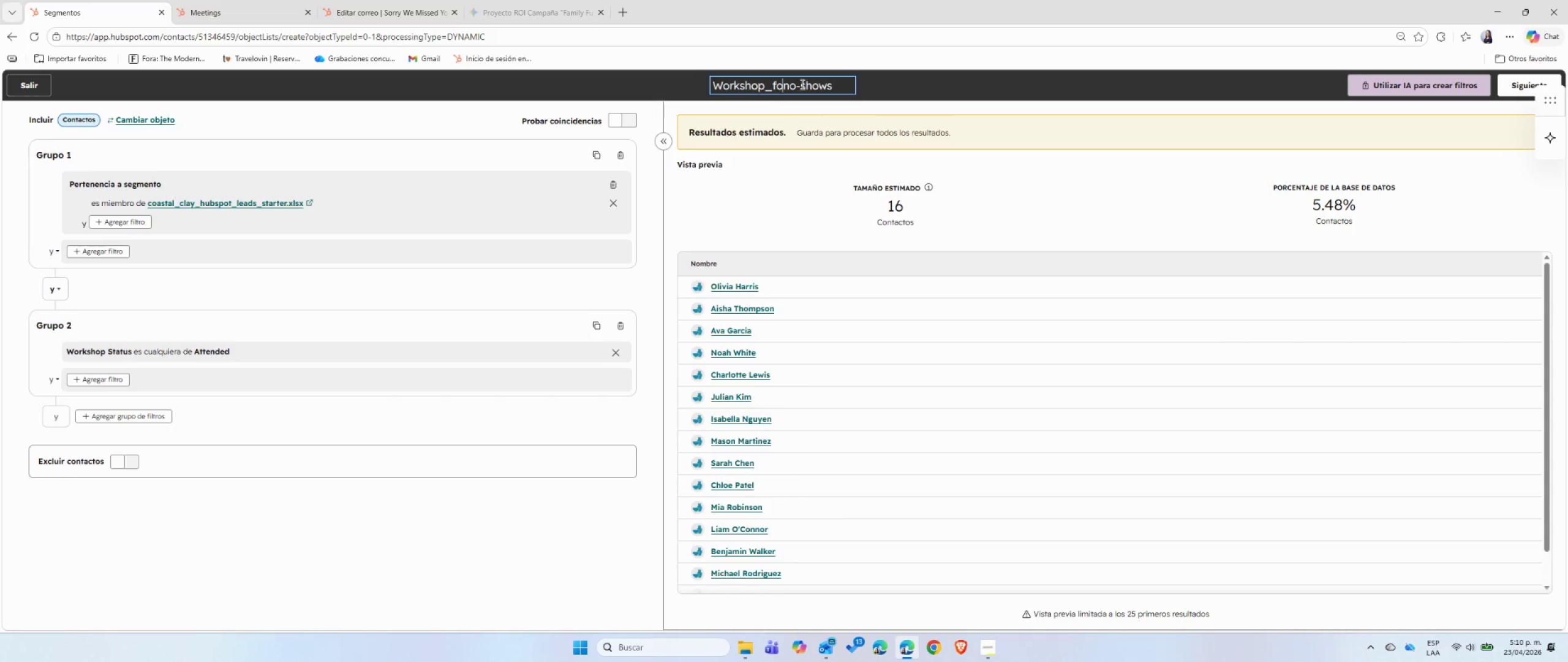 
key(Backspace)
 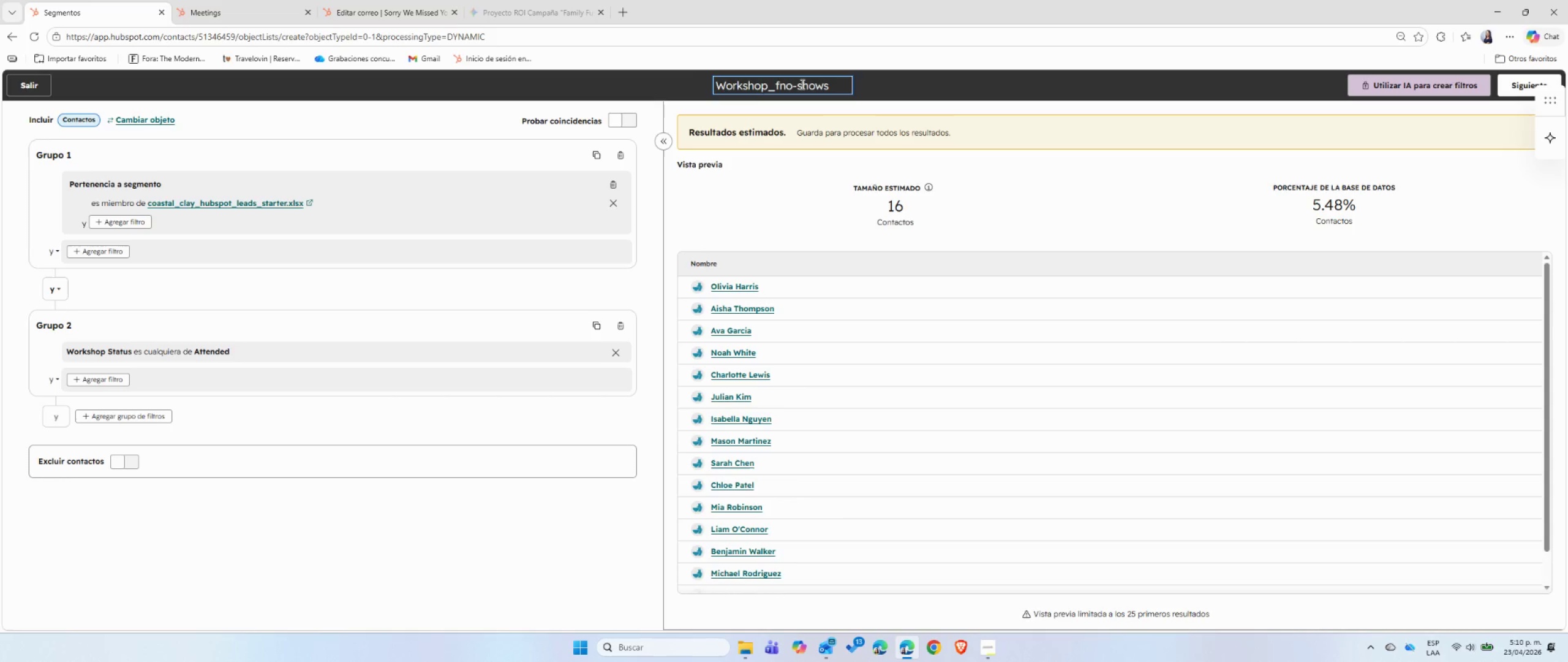 
key(Backspace)
 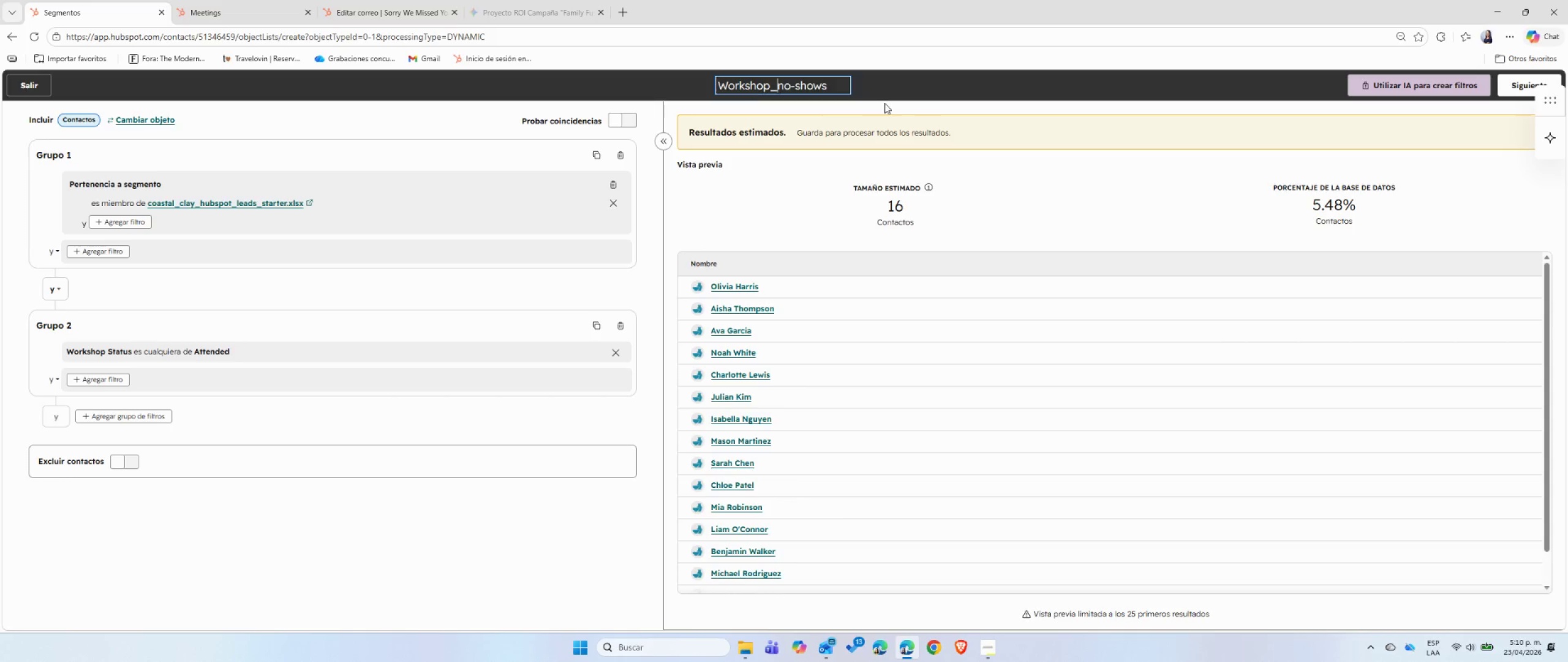 
left_click([891, 104])
 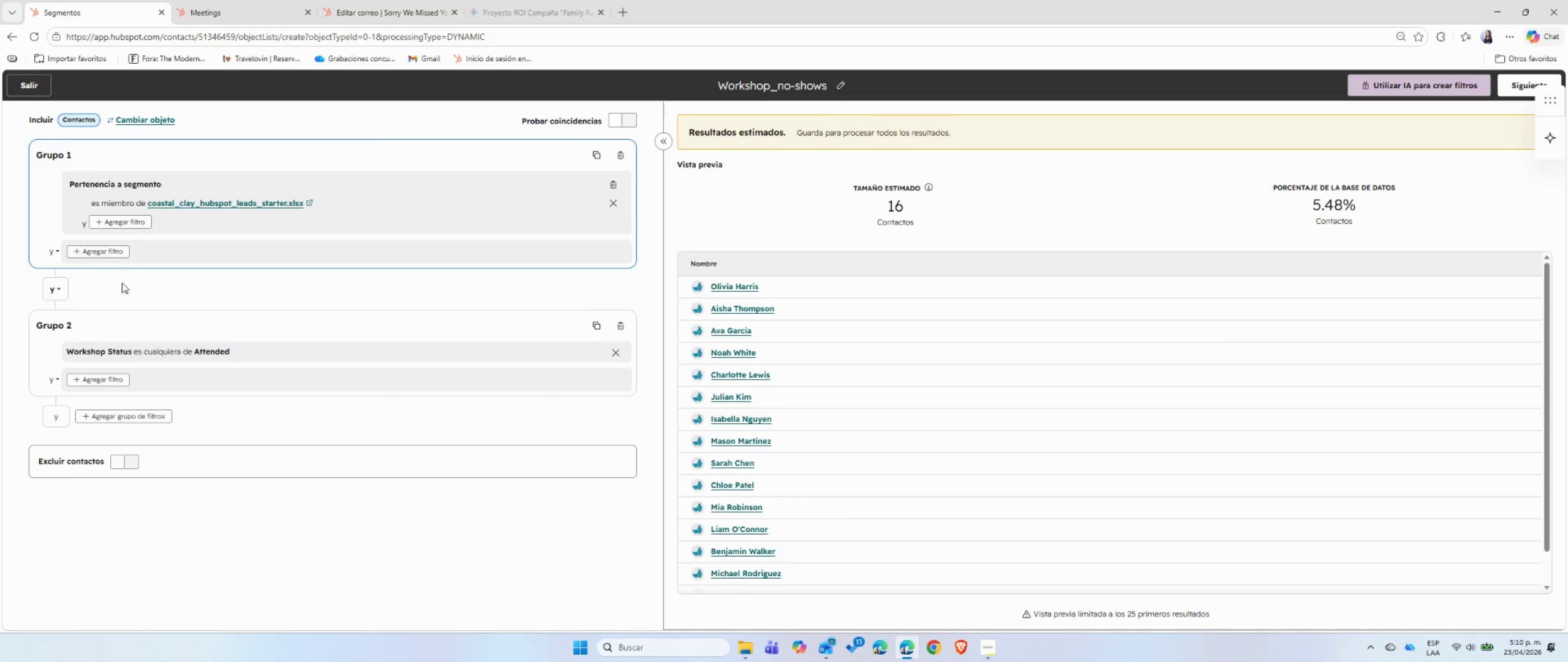 
left_click([272, 356])
 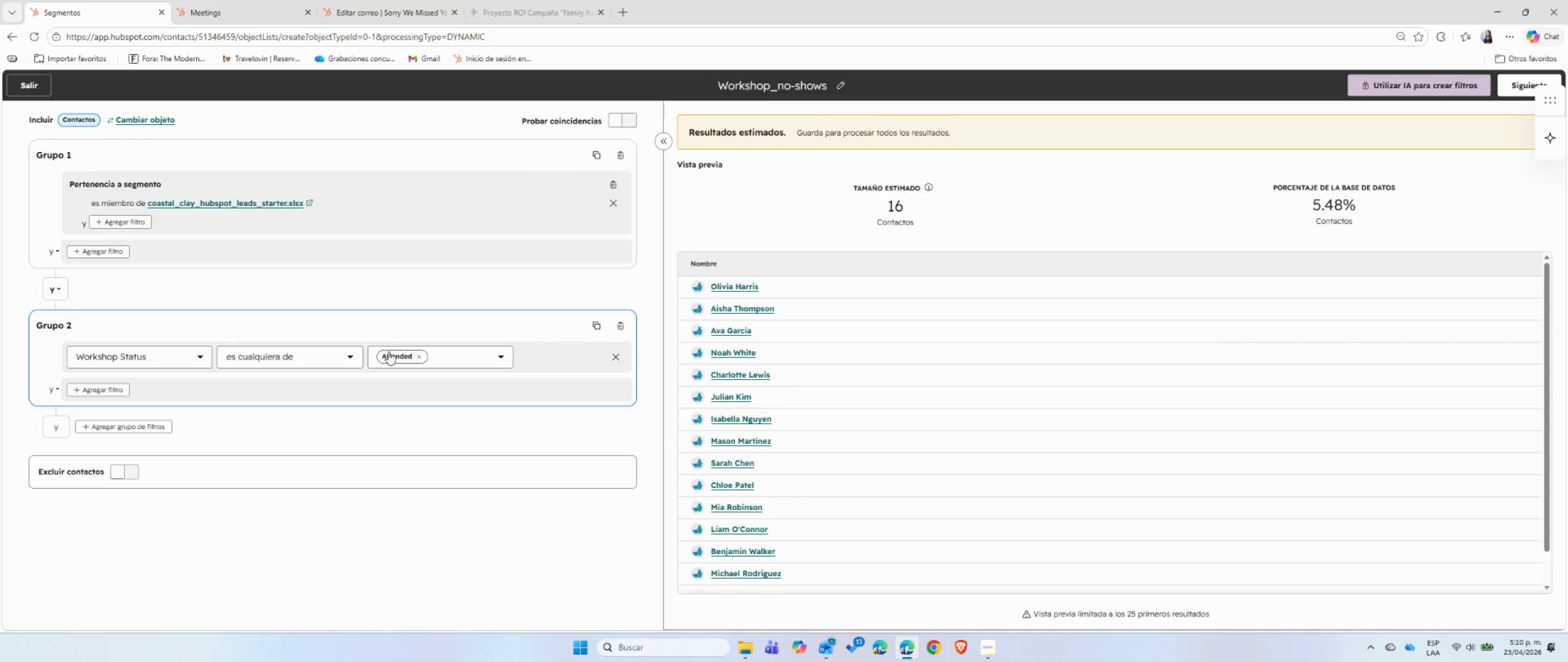 
left_click([421, 356])
 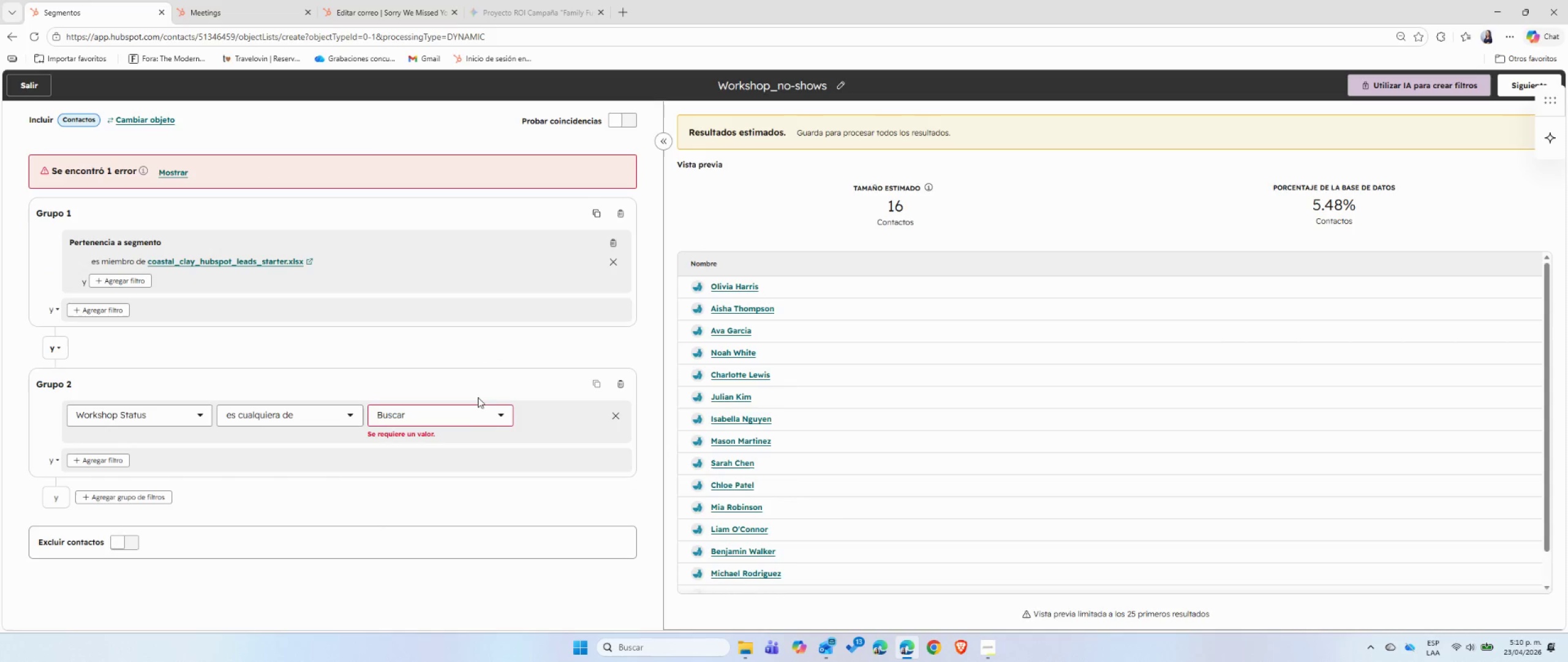 
left_click([489, 411])
 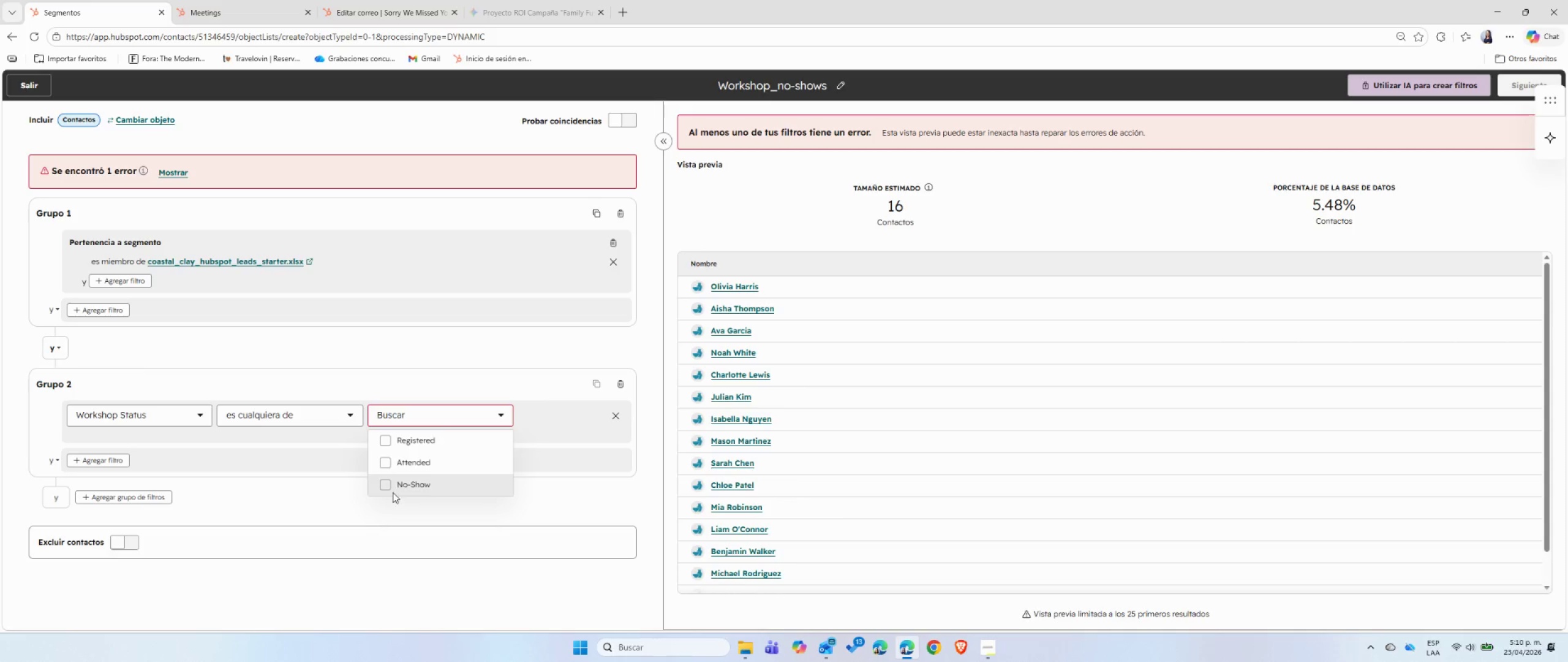 
left_click([388, 488])
 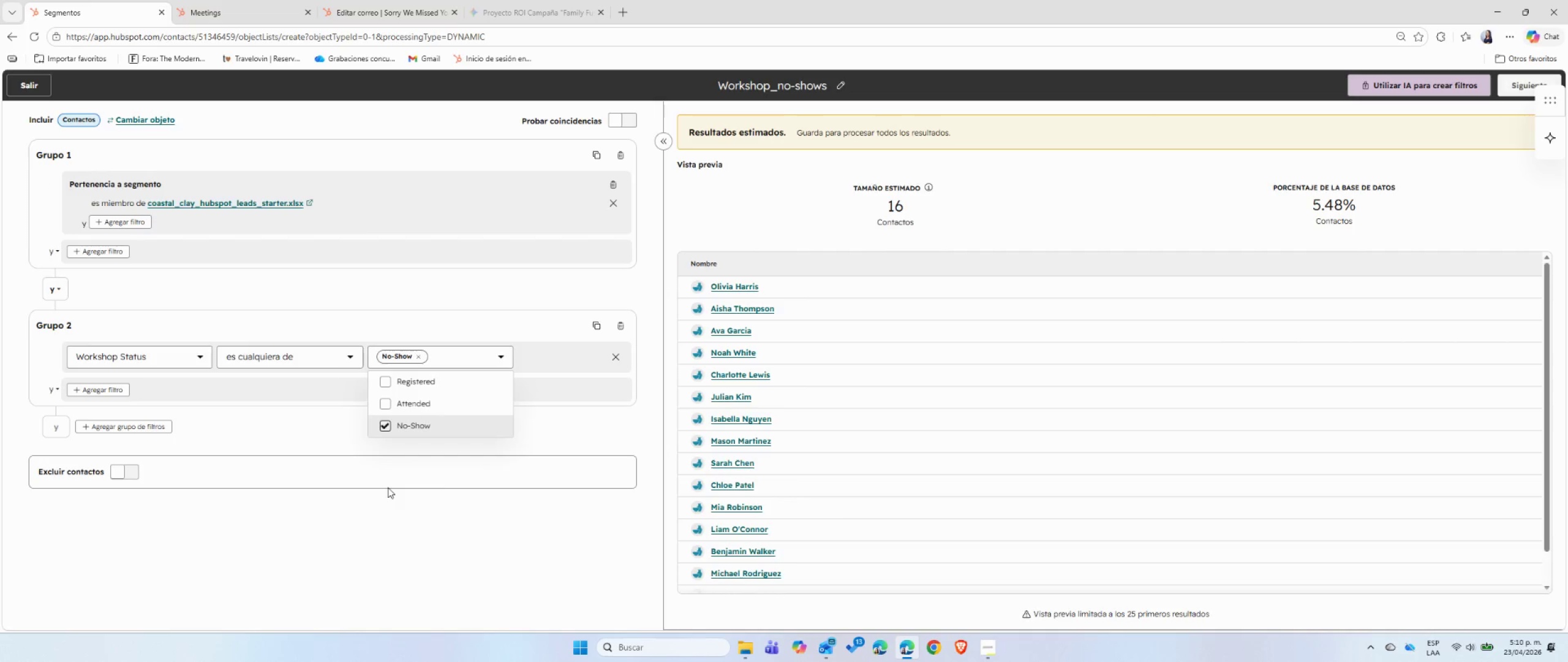 
left_click([518, 539])
 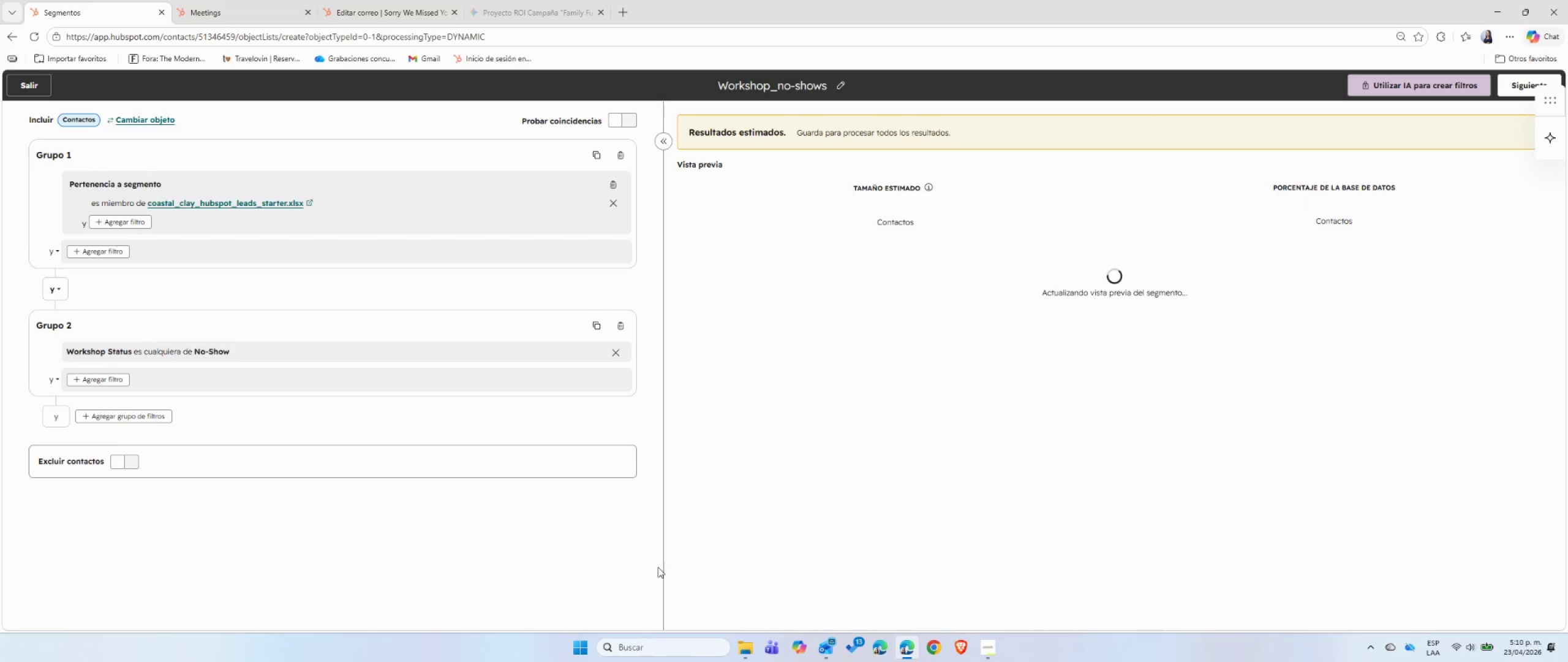 
left_click([739, 652])
 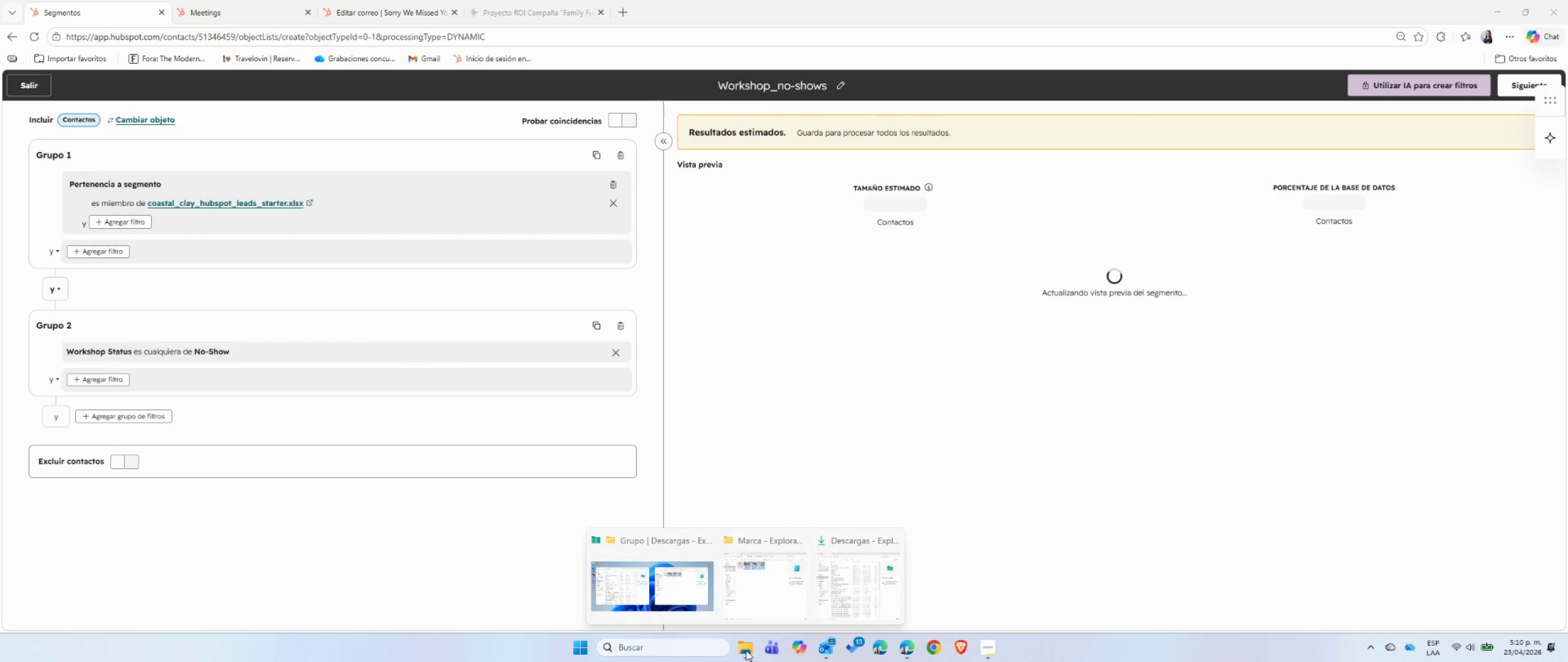 
left_click([753, 590])
 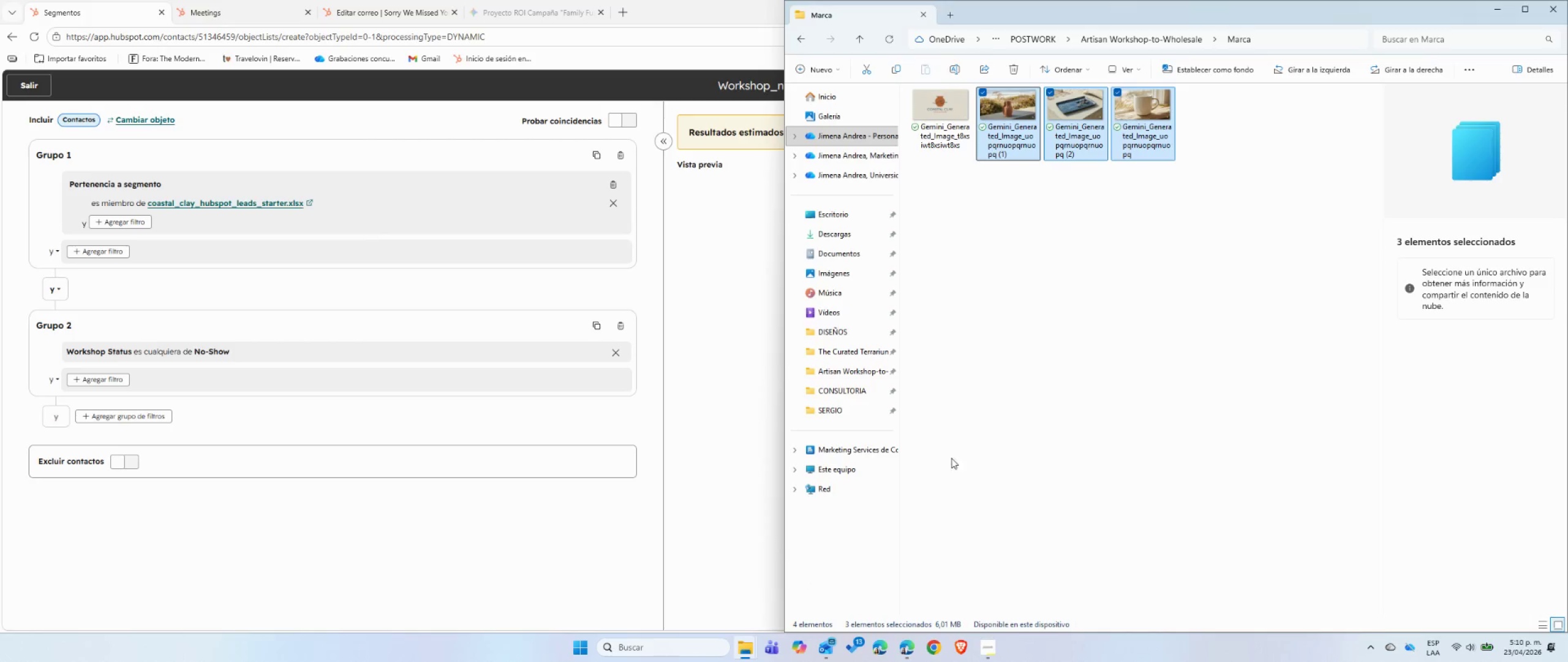 
left_click([1011, 368])
 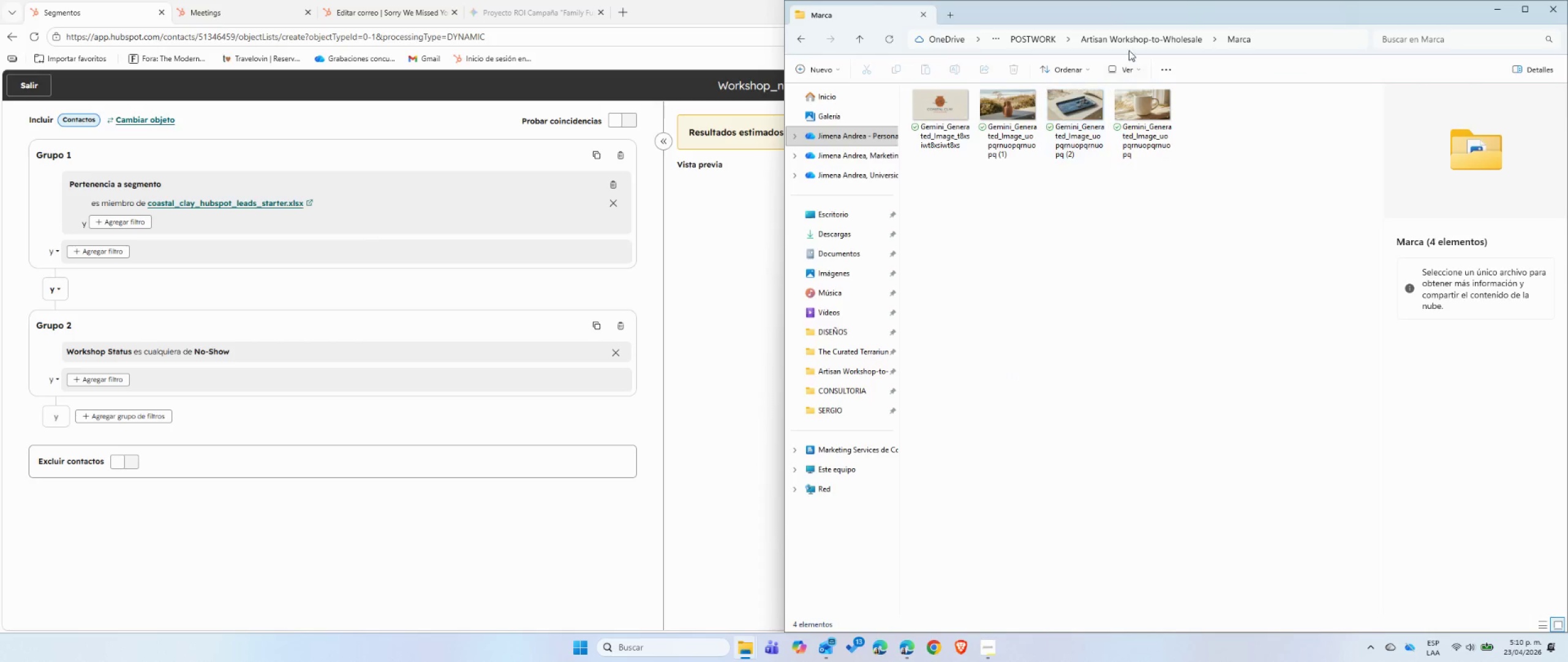 
left_click([1135, 36])
 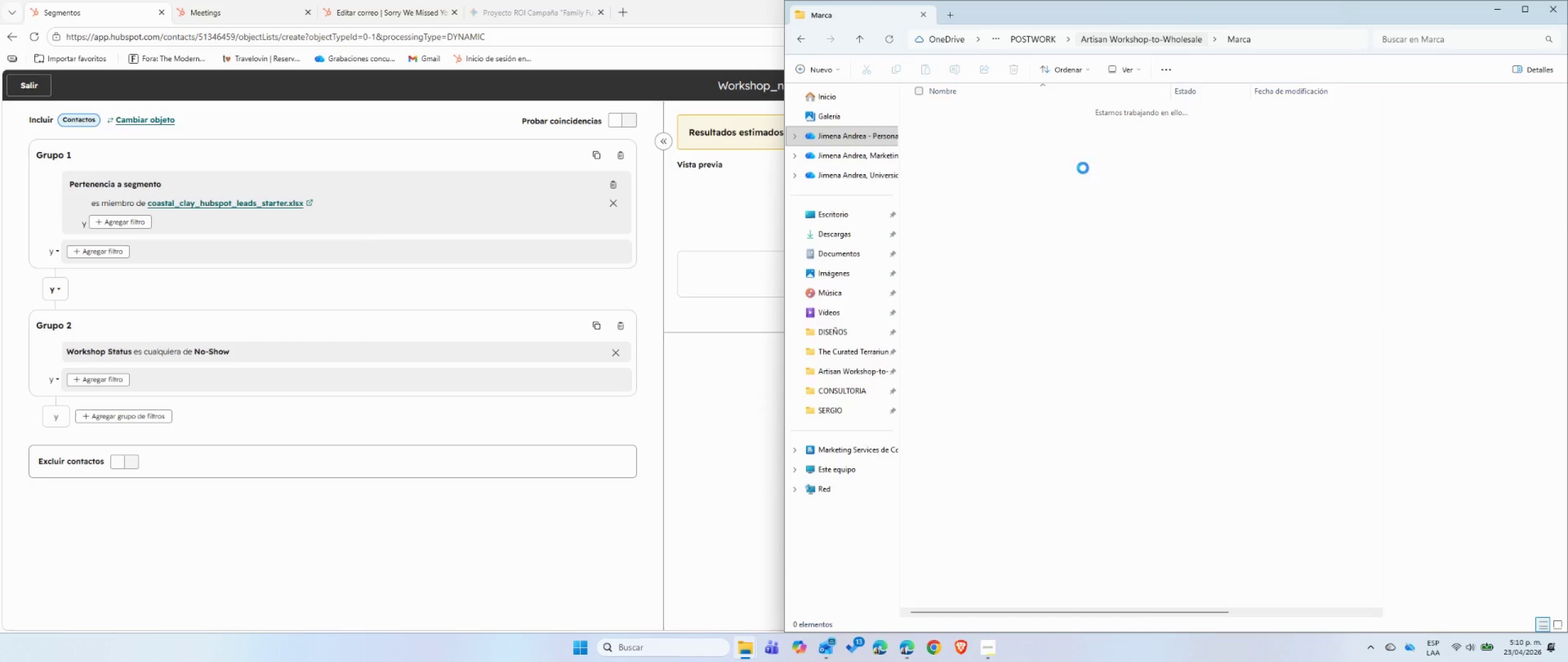 
left_click([1067, 278])
 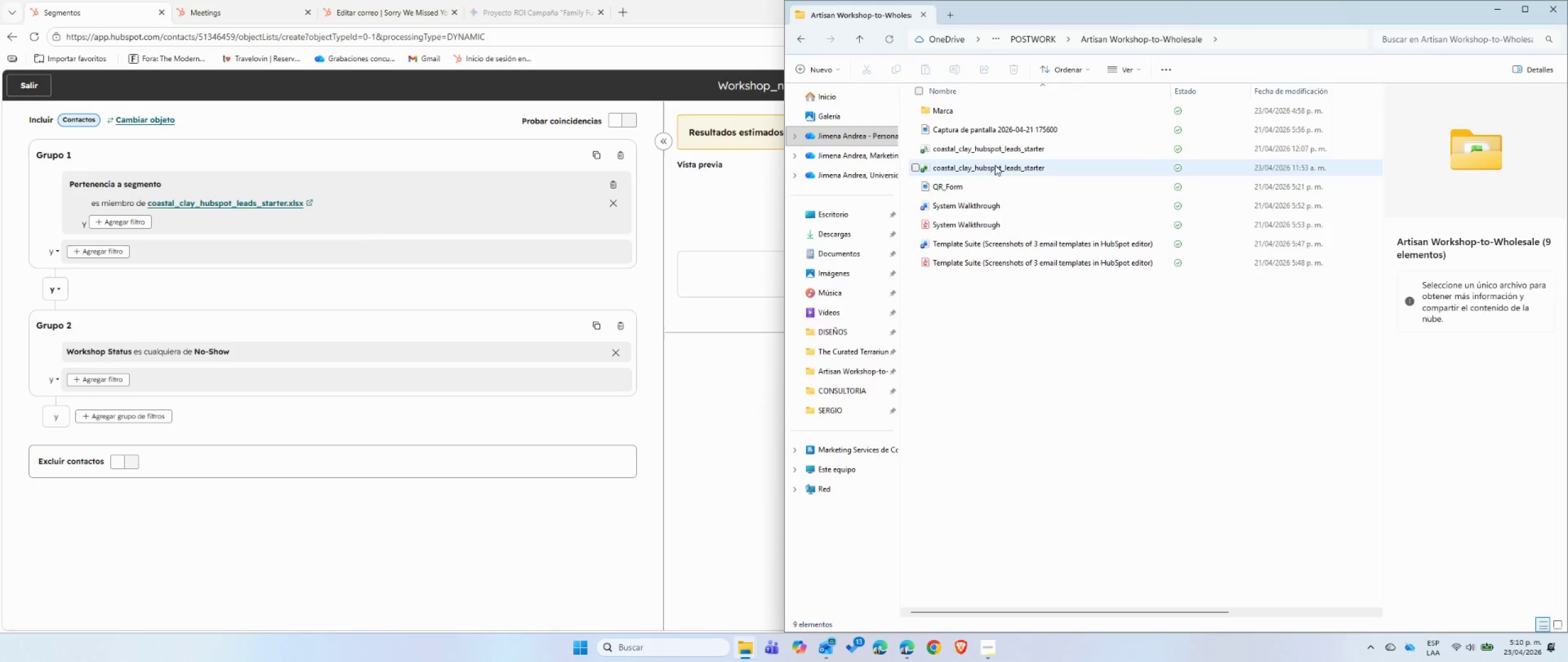 
double_click([995, 165])
 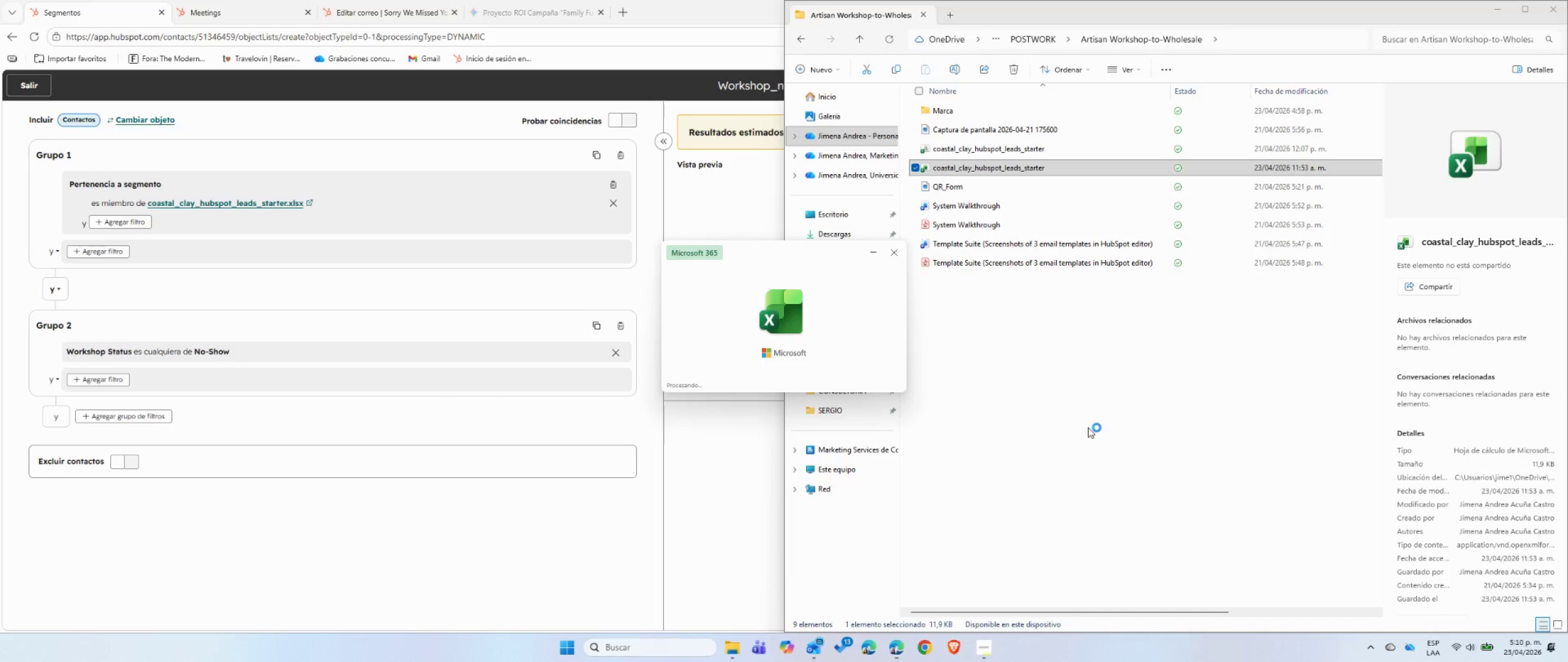 
wait(15.64)
 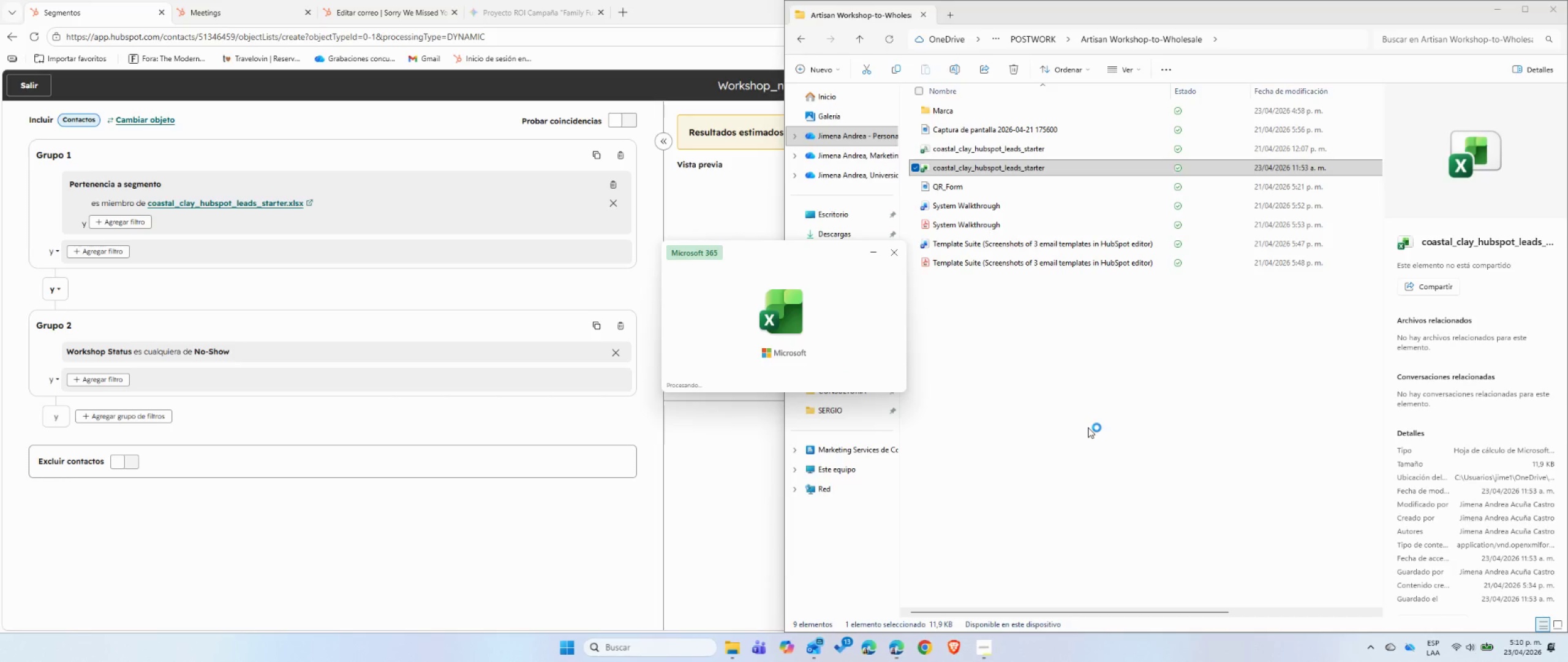 
left_click([584, 178])
 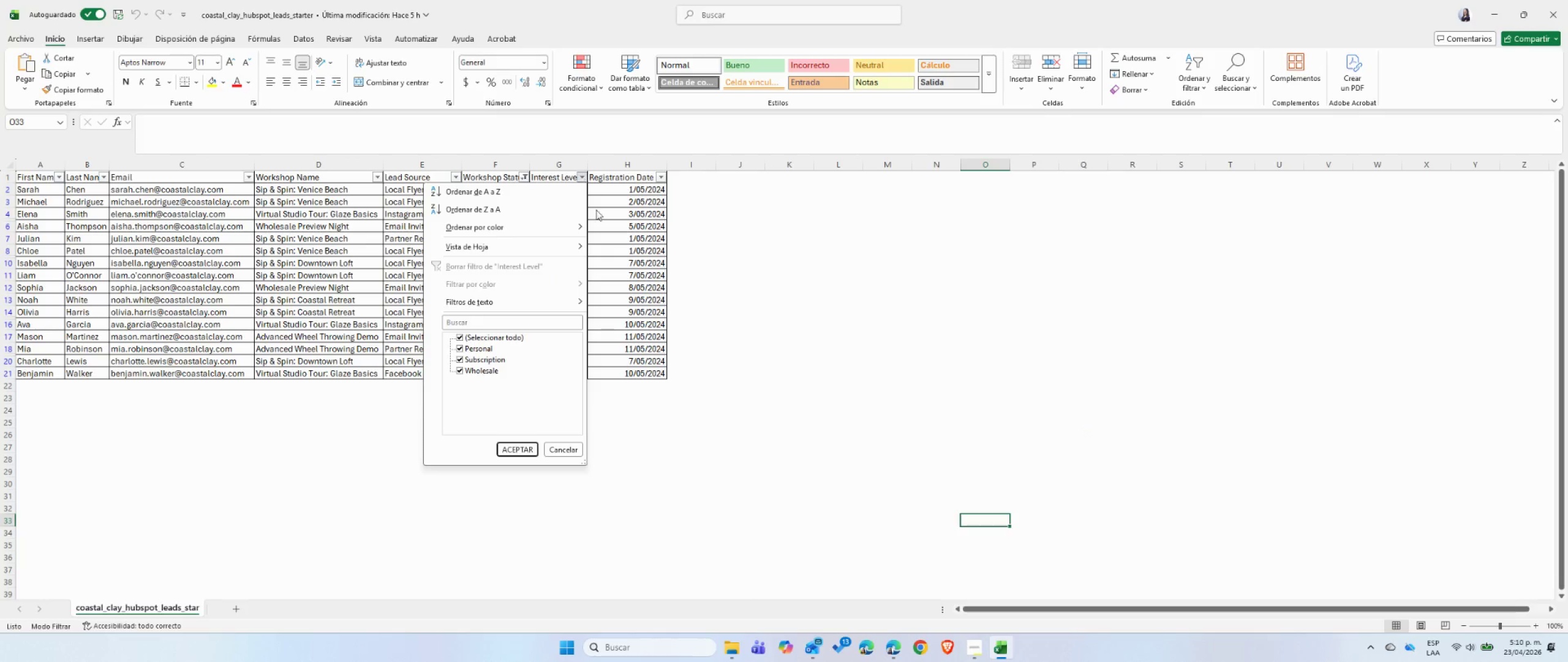 
left_click([771, 411])
 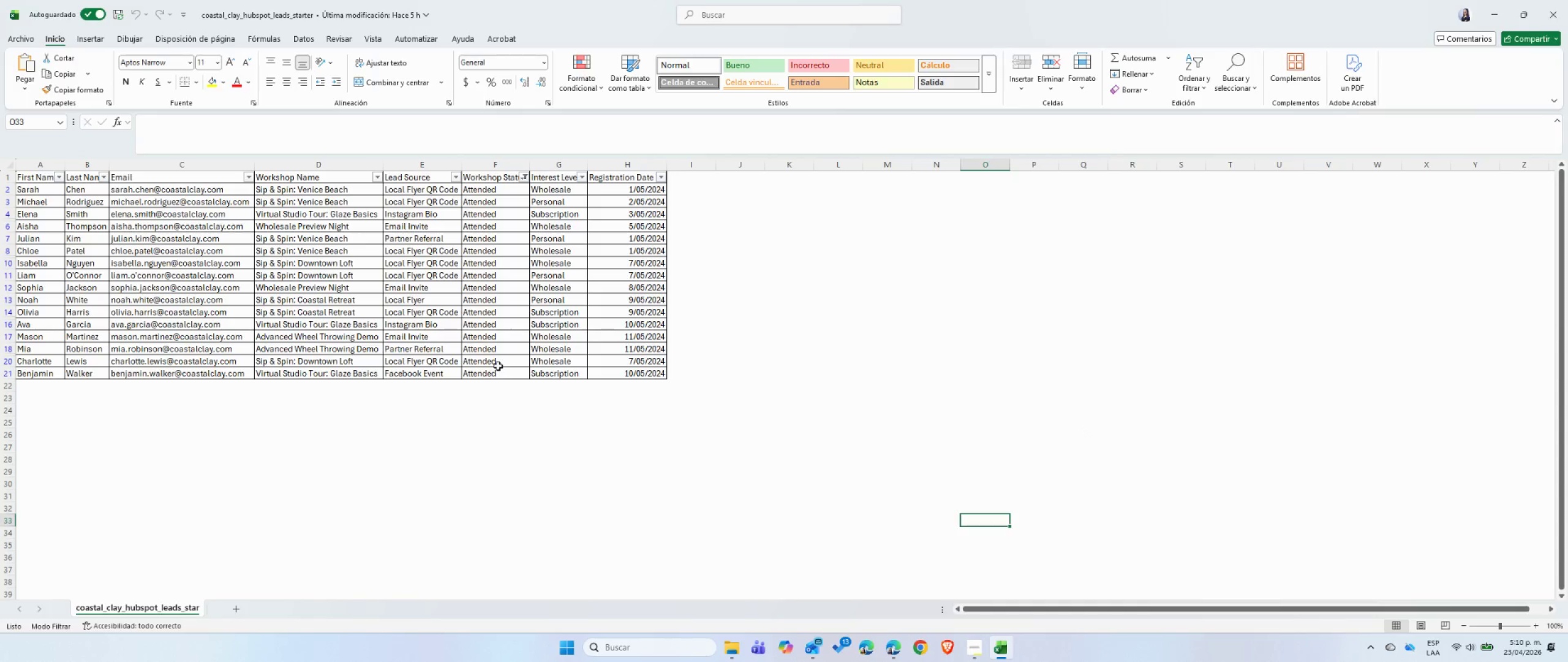 
left_click([526, 178])
 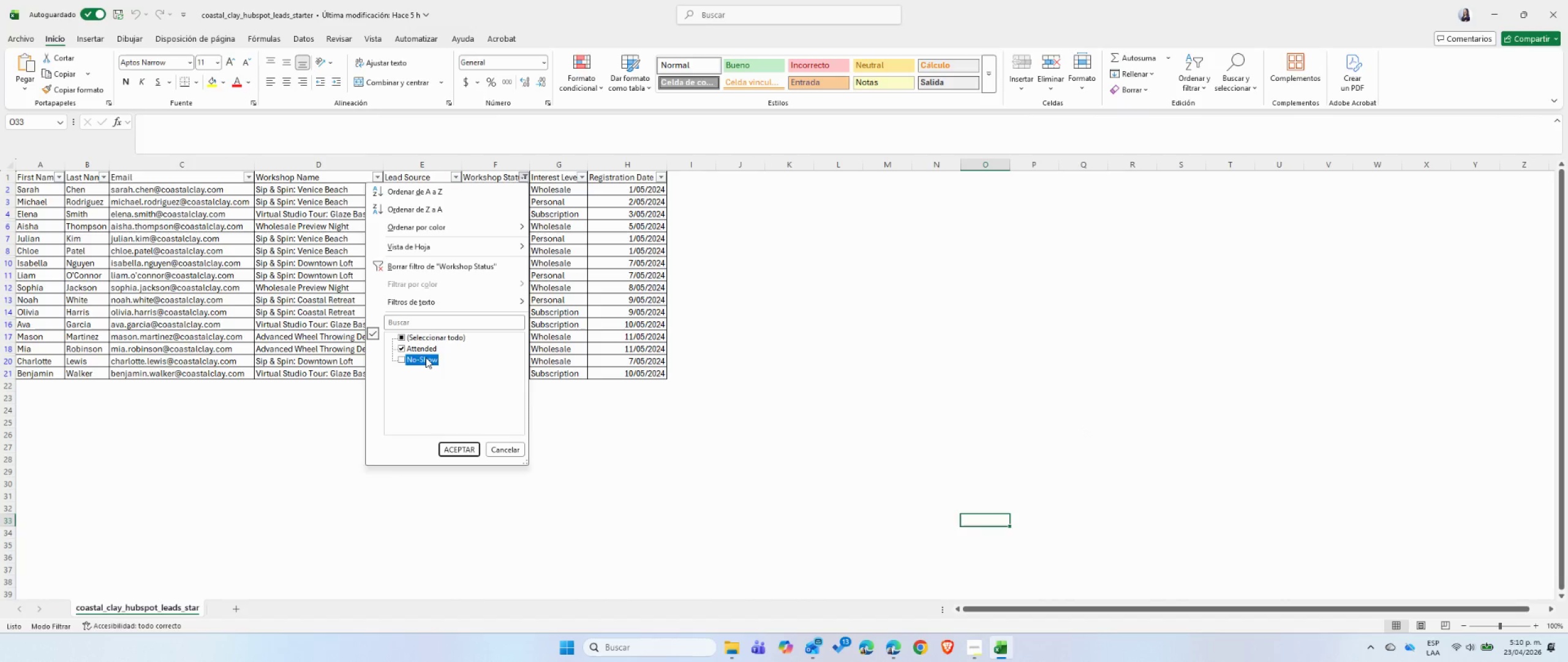 
double_click([426, 349])
 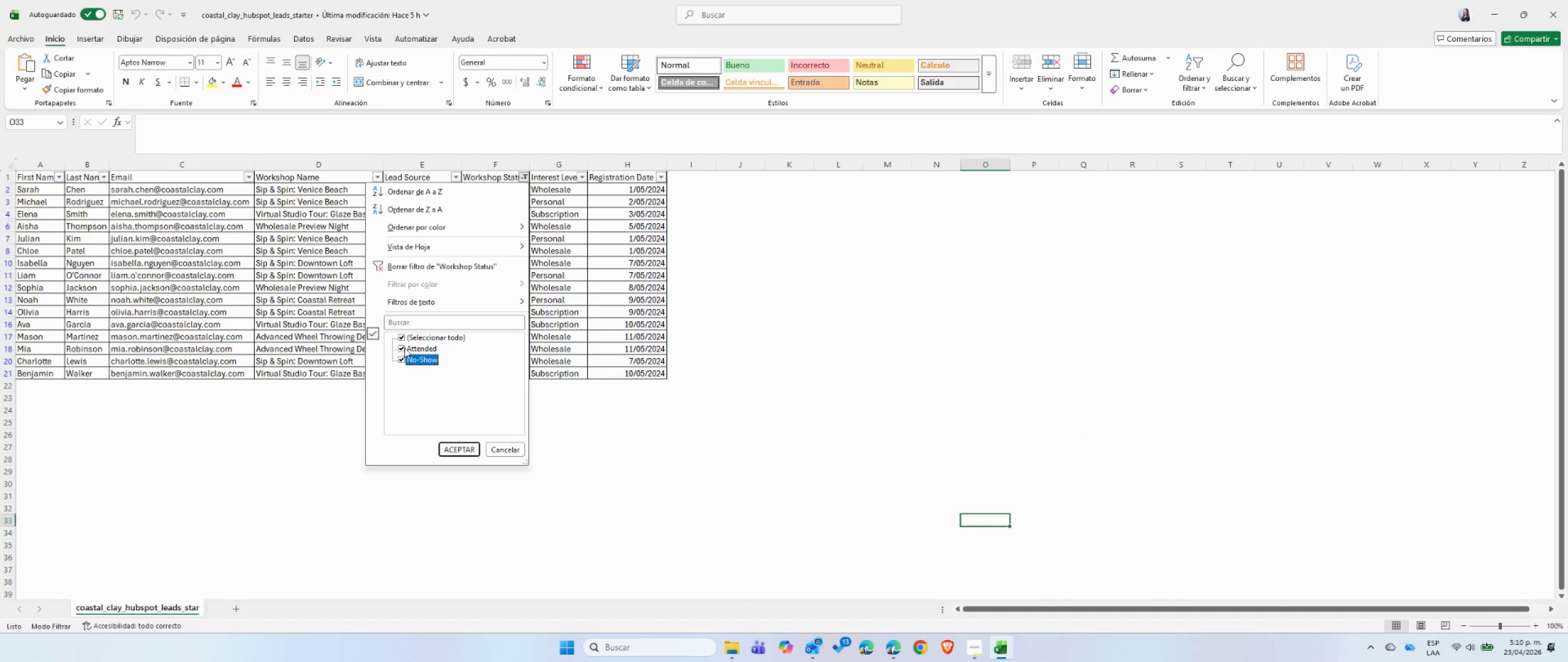 
left_click([400, 347])
 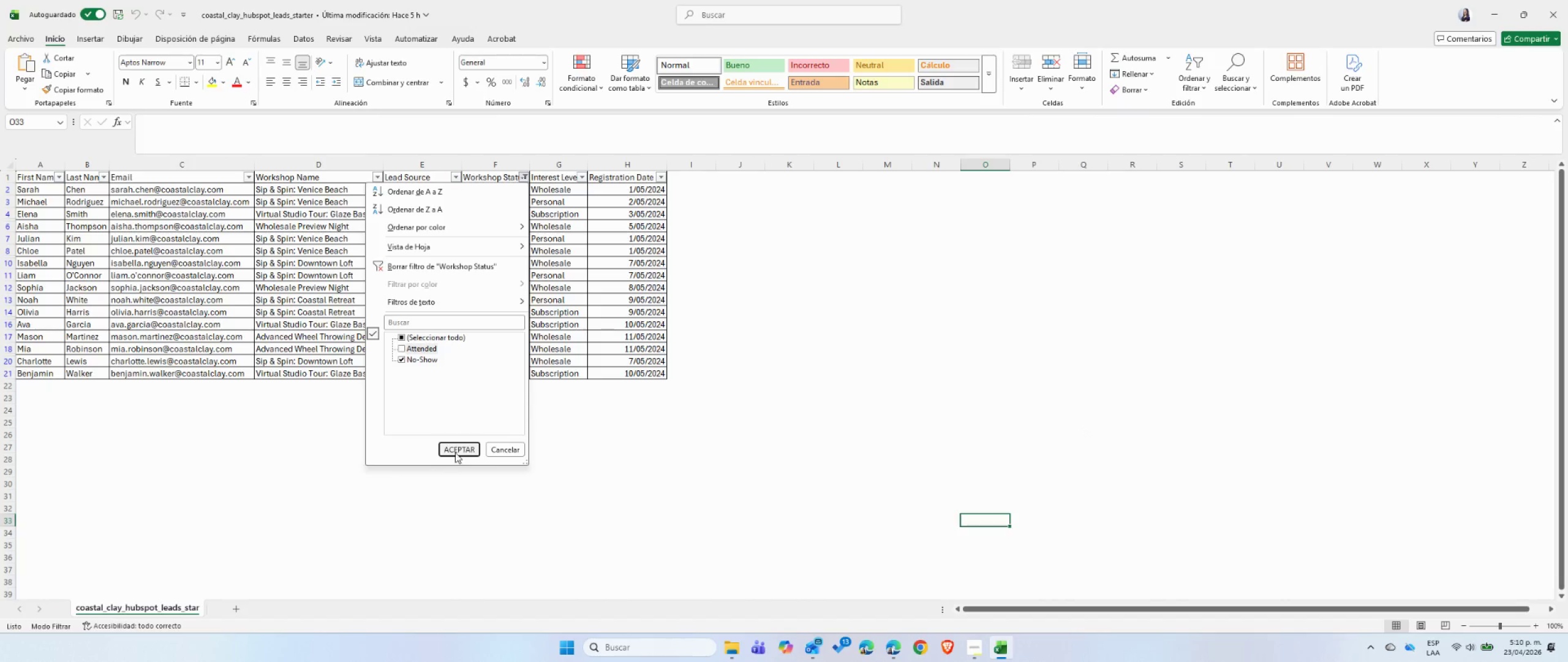 
left_click([456, 451])
 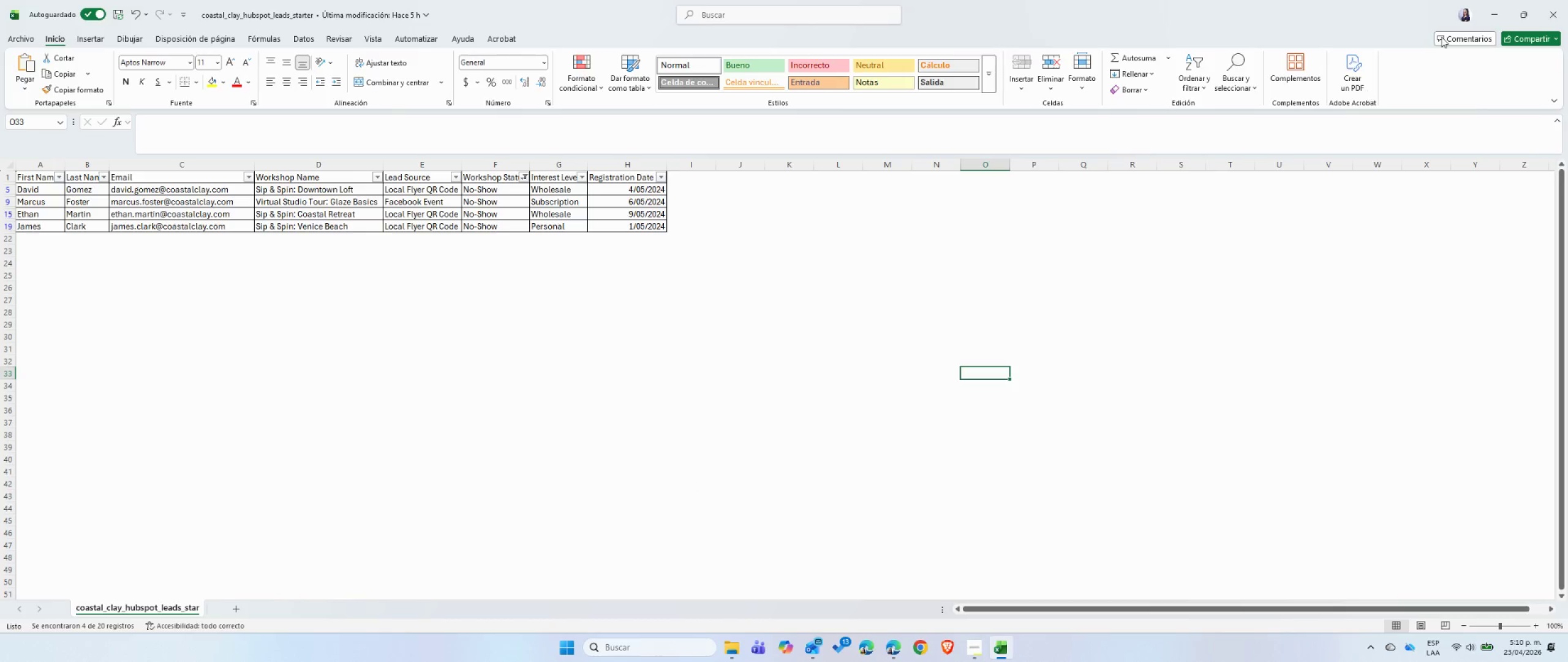 
left_click([1490, 0])
 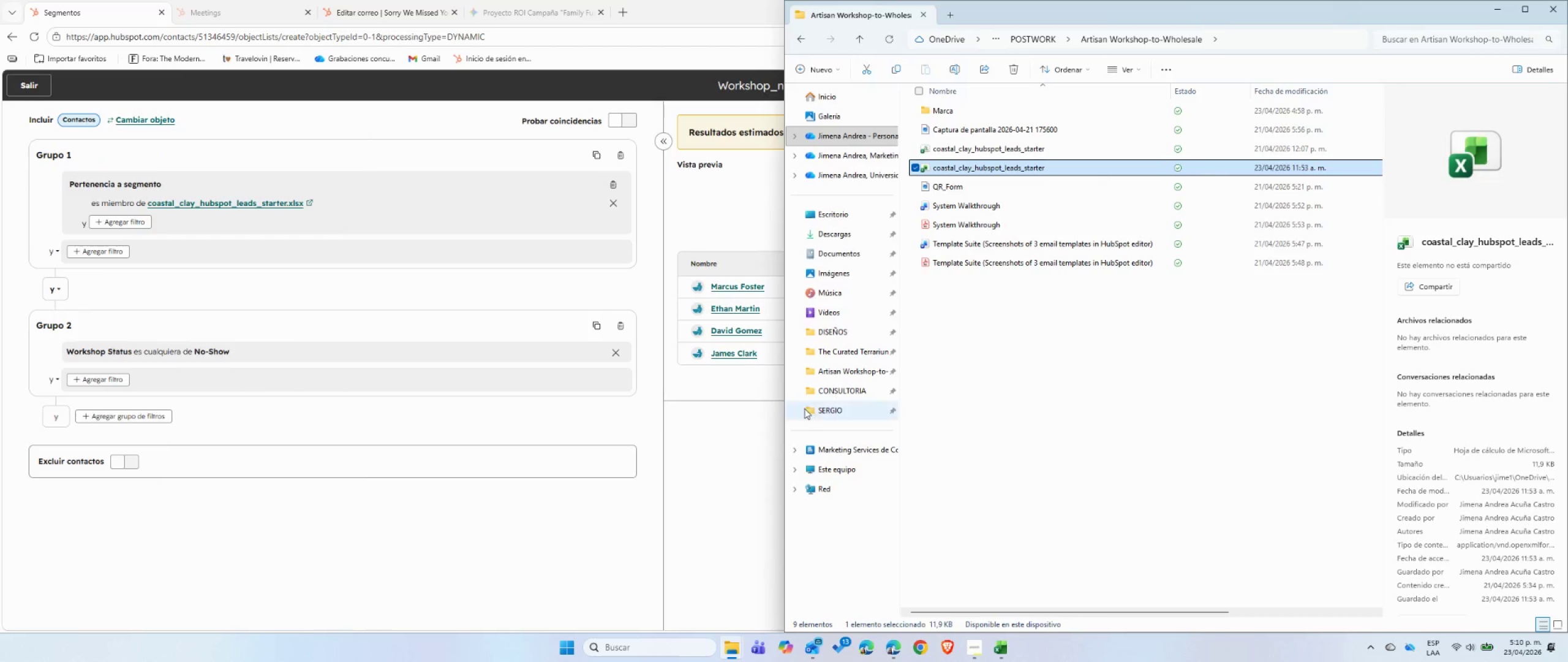 
left_click([757, 460])
 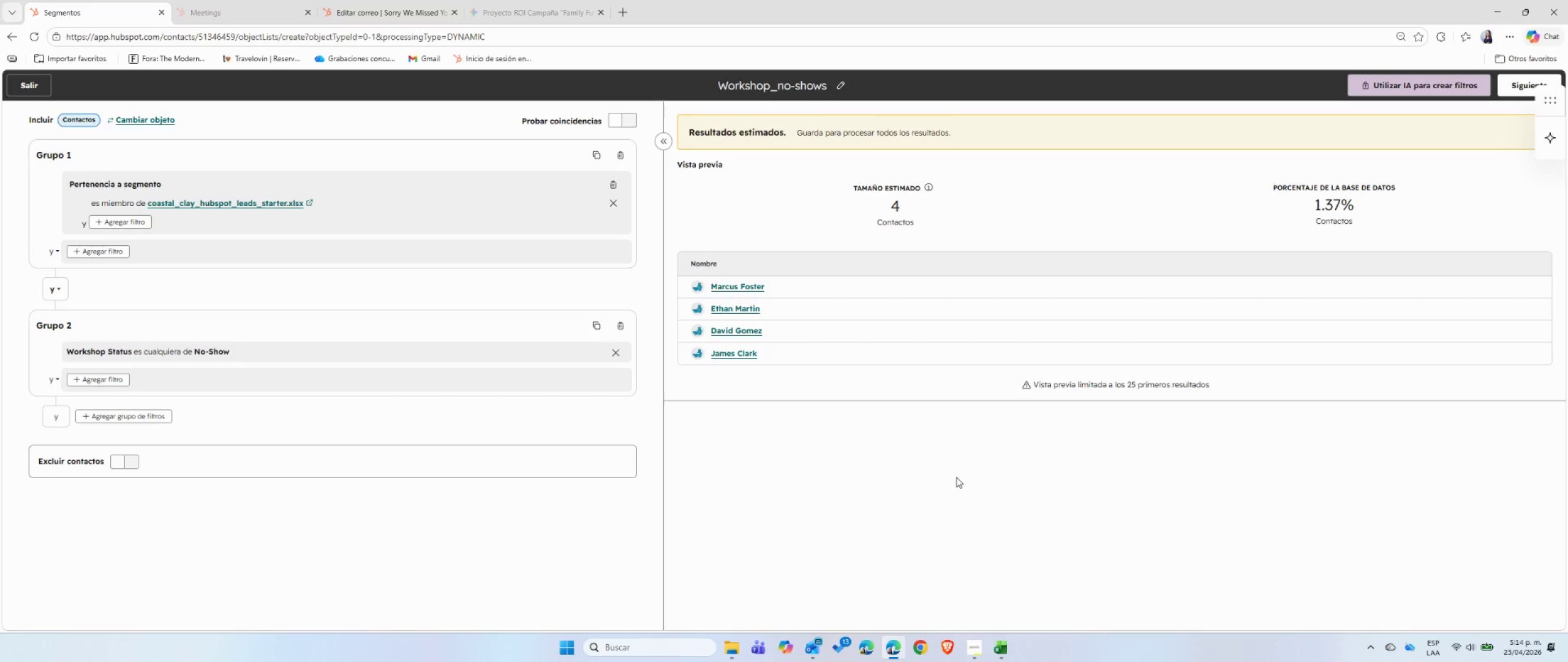 
wait(219.97)
 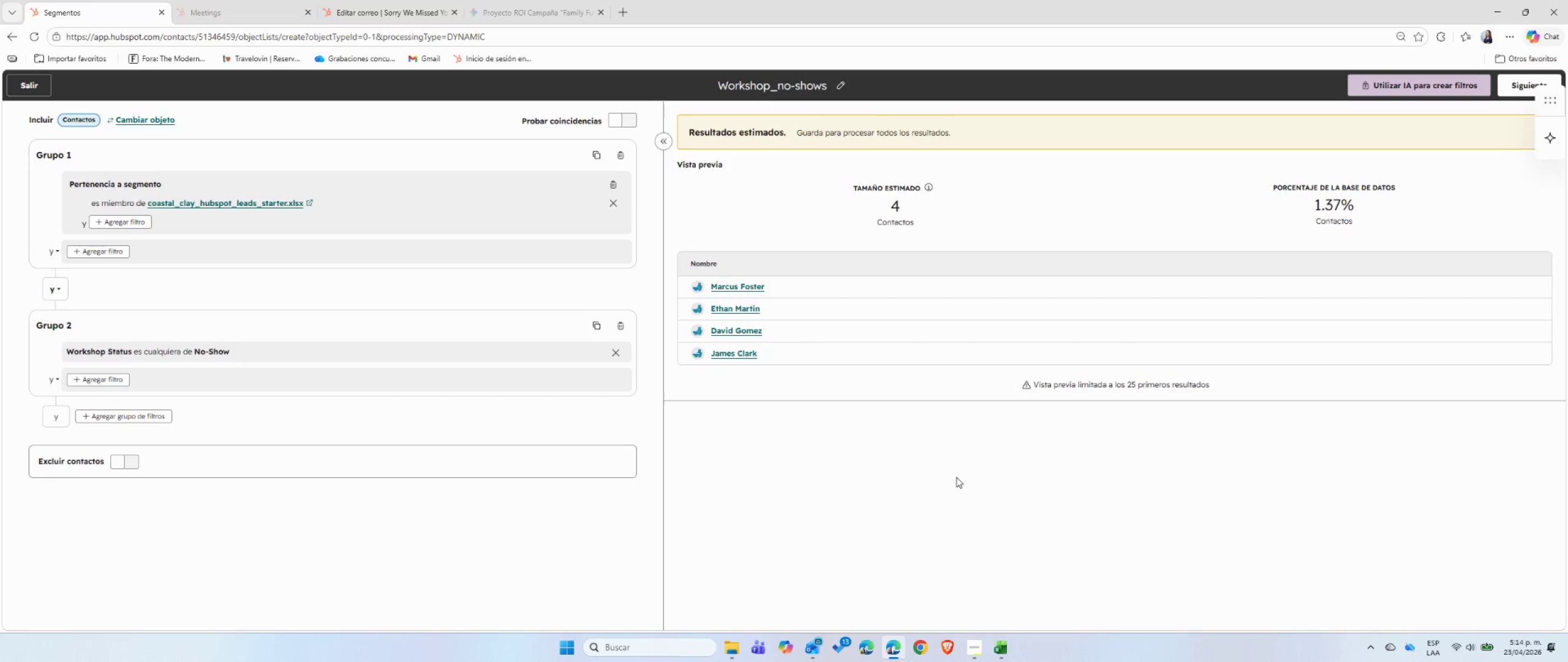 
left_click([1503, 90])
 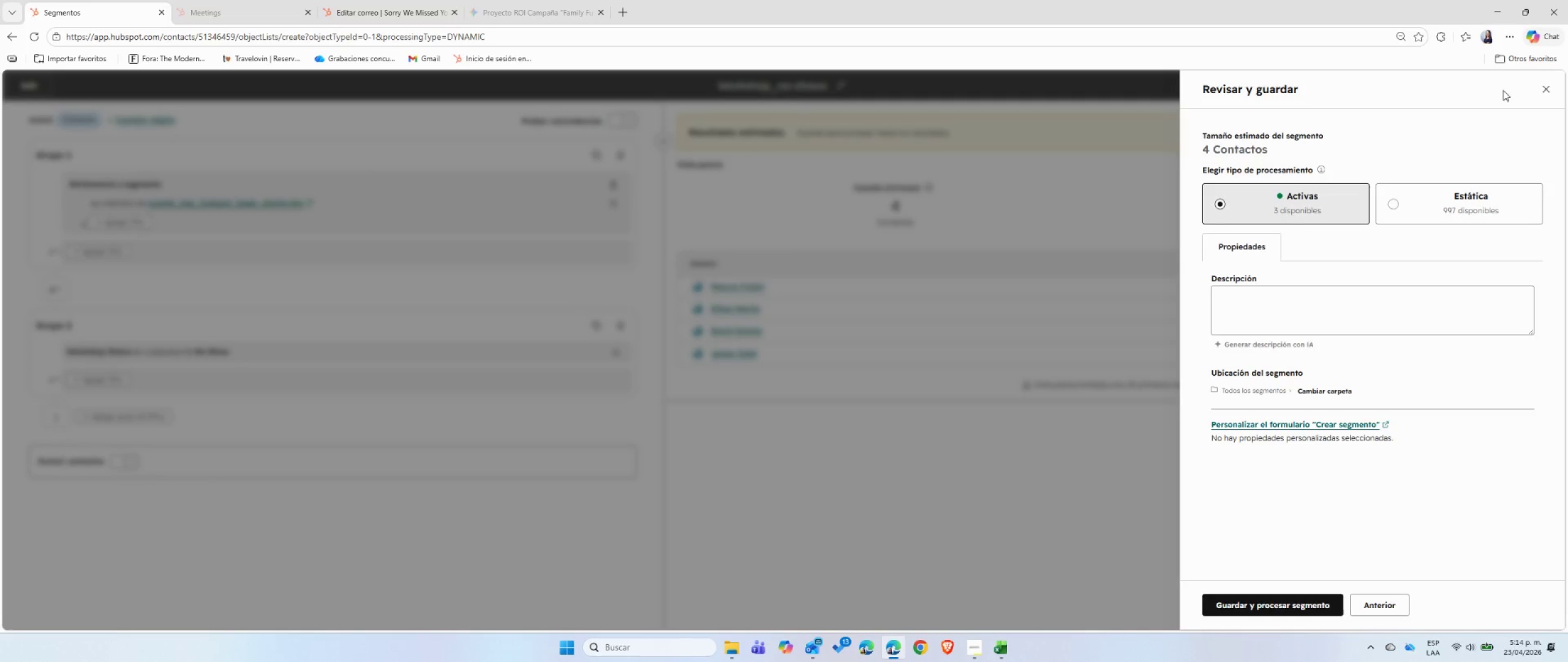 
wait(8.39)
 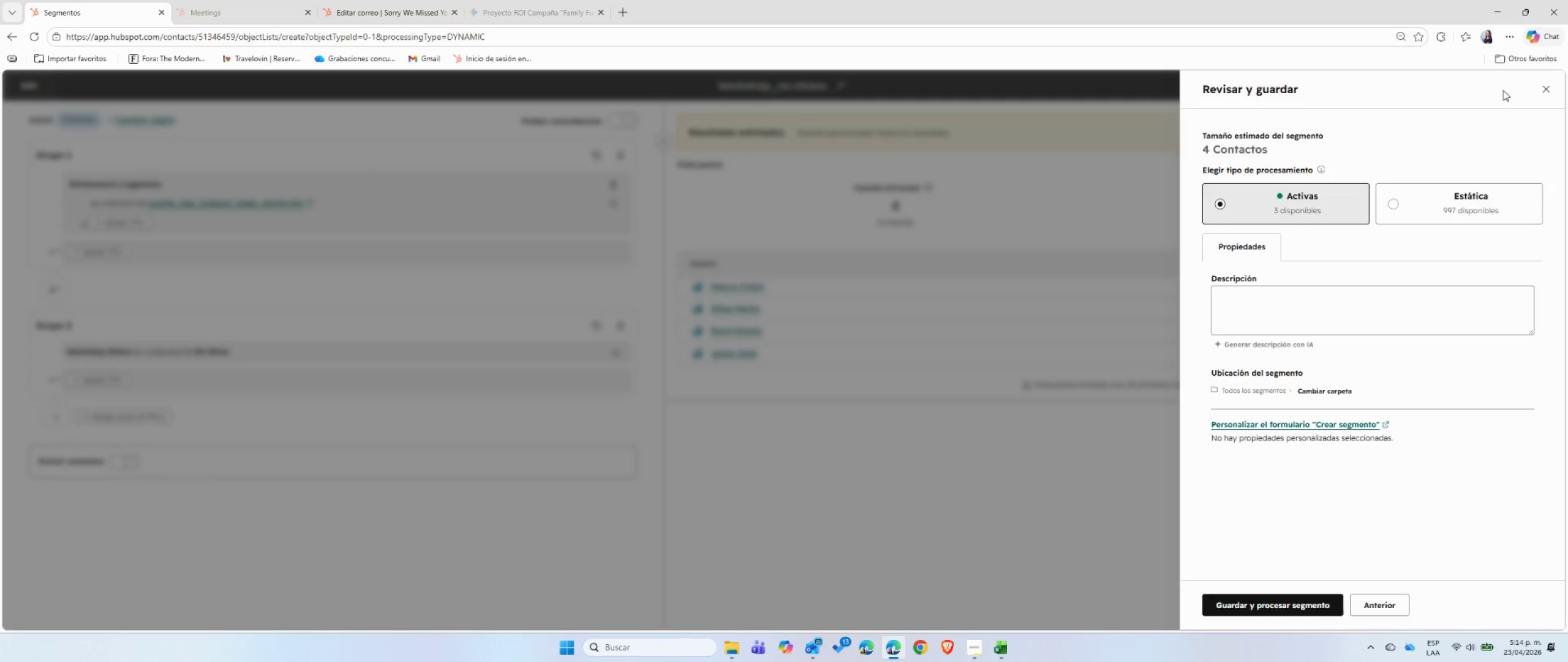 
left_click([1291, 607])
 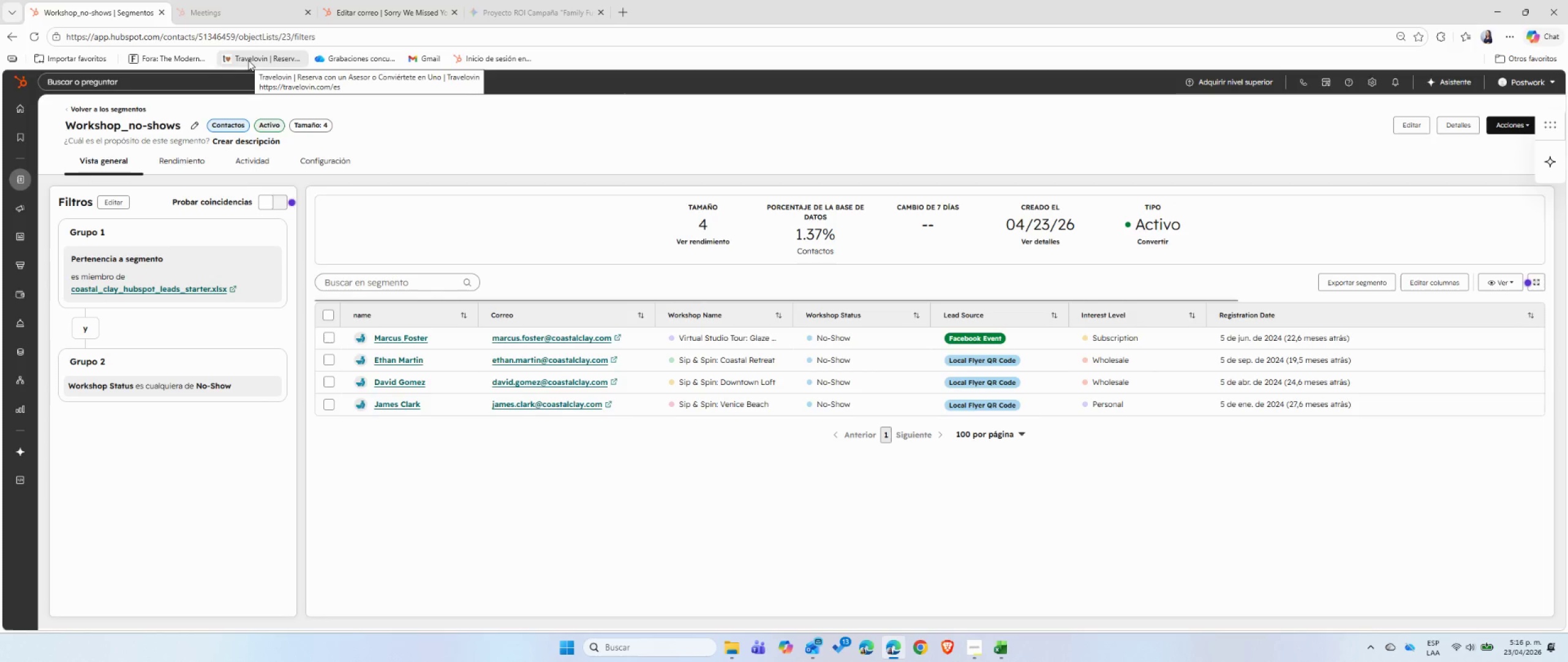 
wait(96.17)
 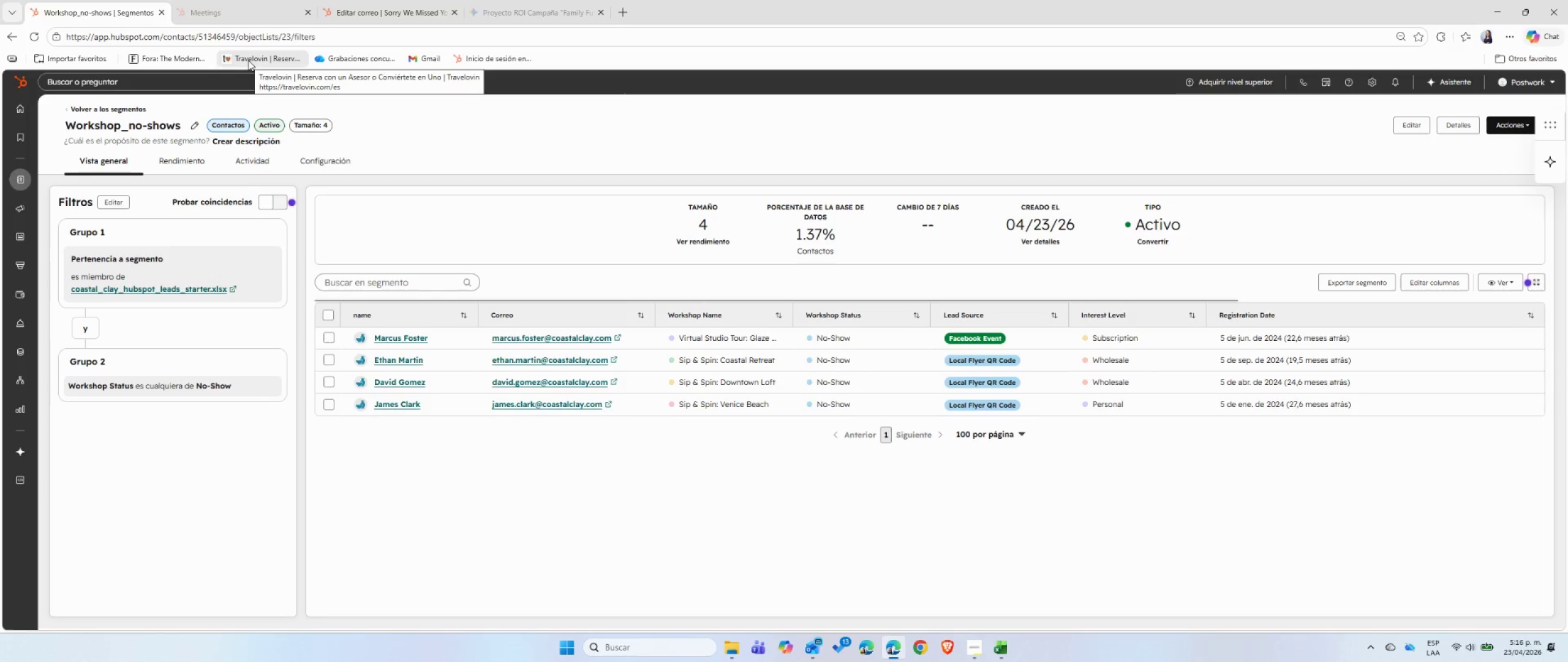 
left_click([390, 145])
 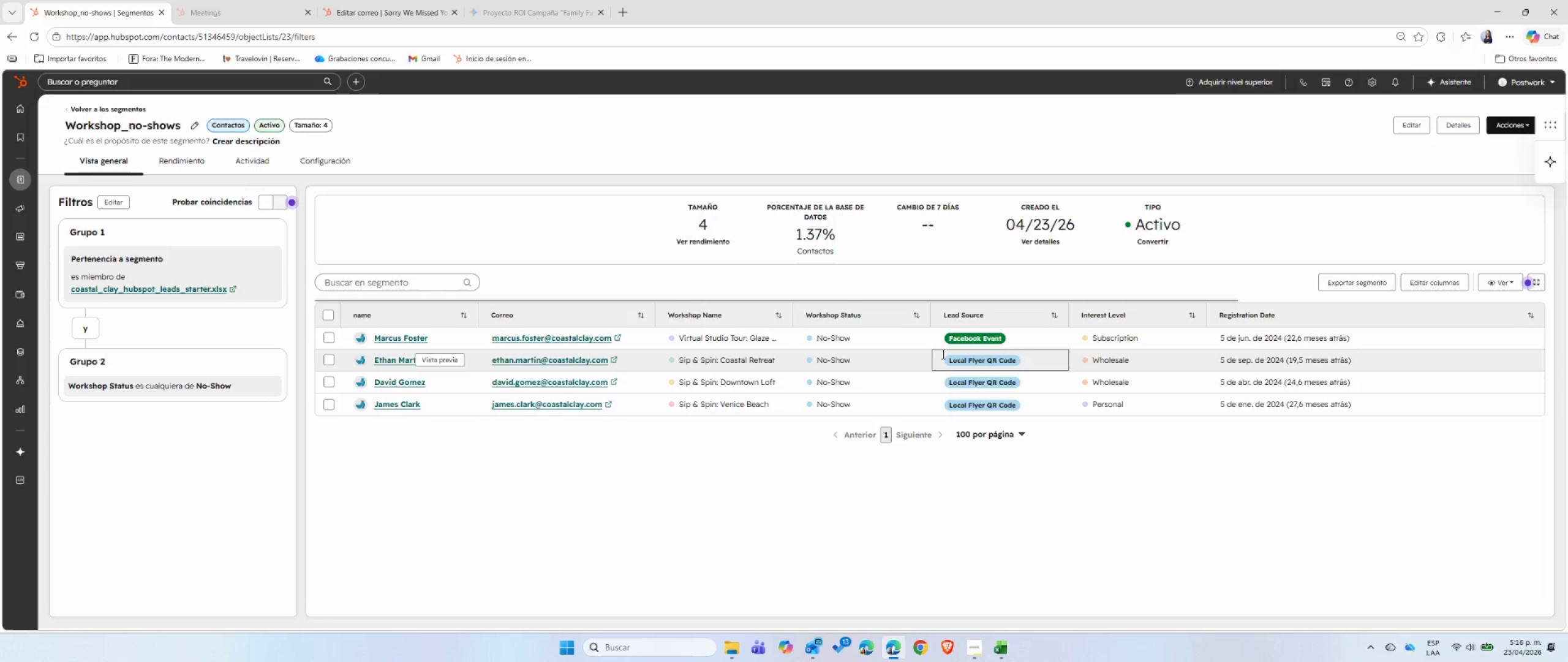 
wait(8.56)
 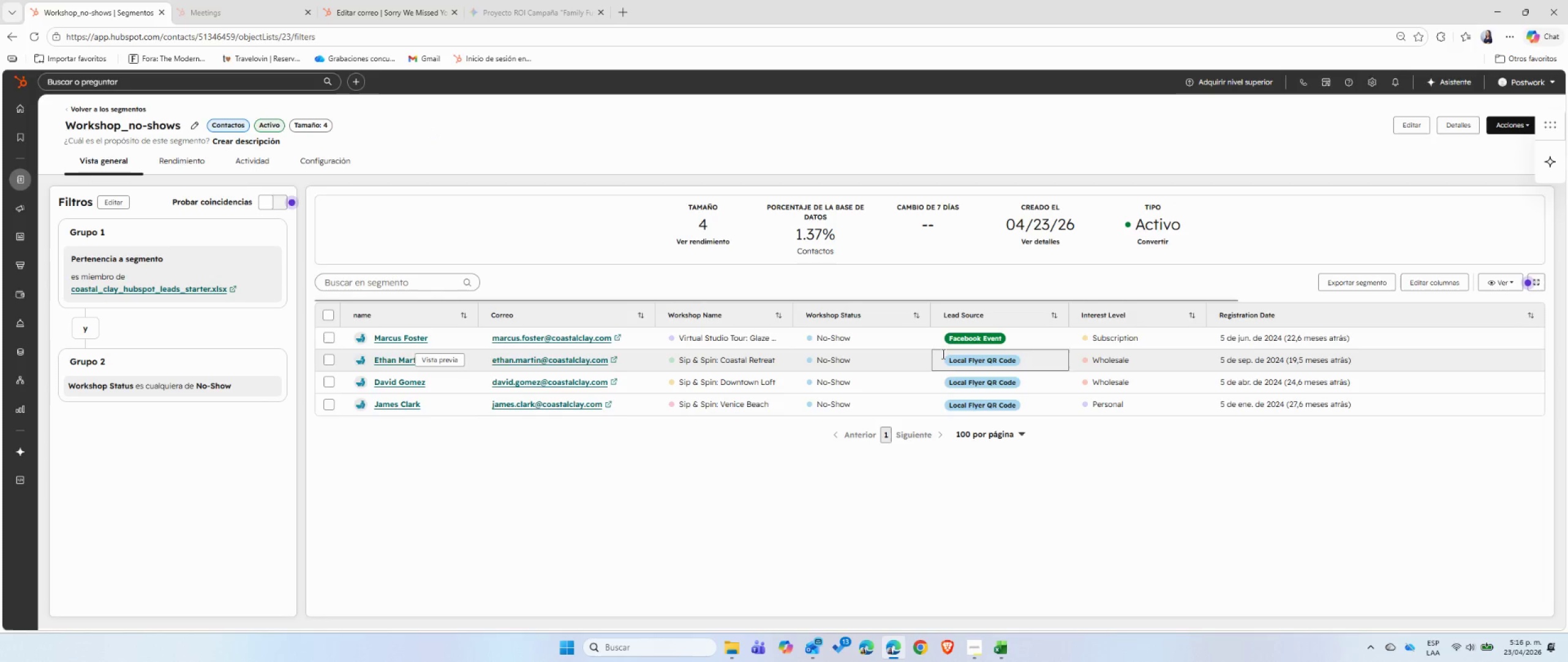 
left_click_drag(start_coordinate=[247, 17], to_coordinate=[330, 7])
 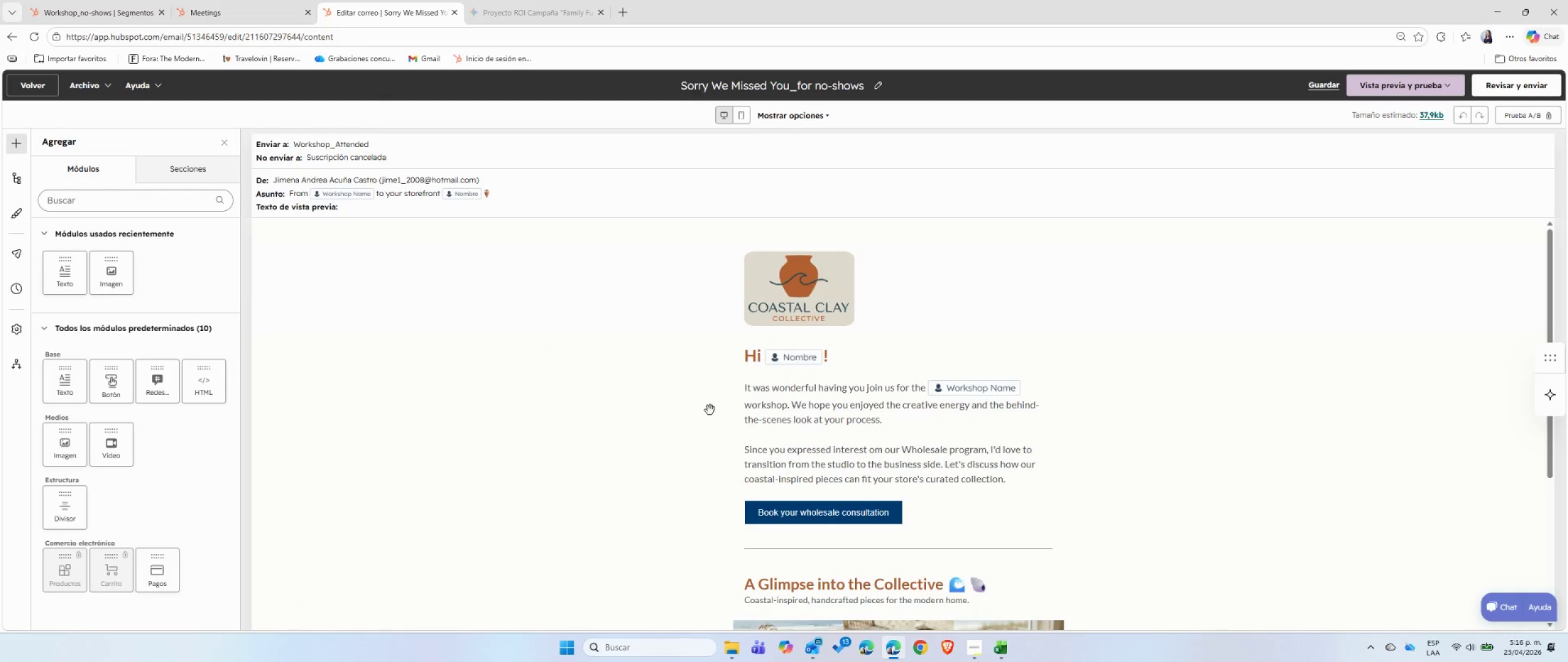 
left_click([330, 7])
 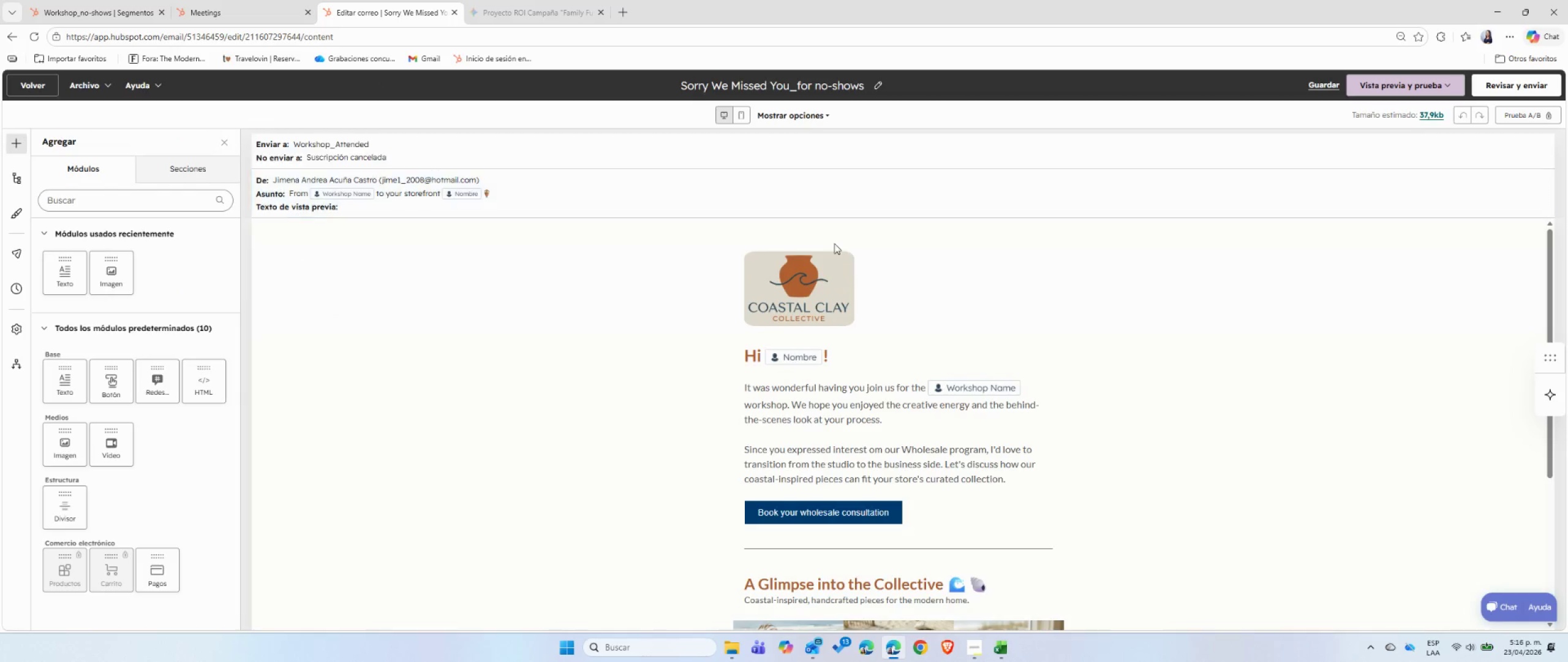 
wait(7.95)
 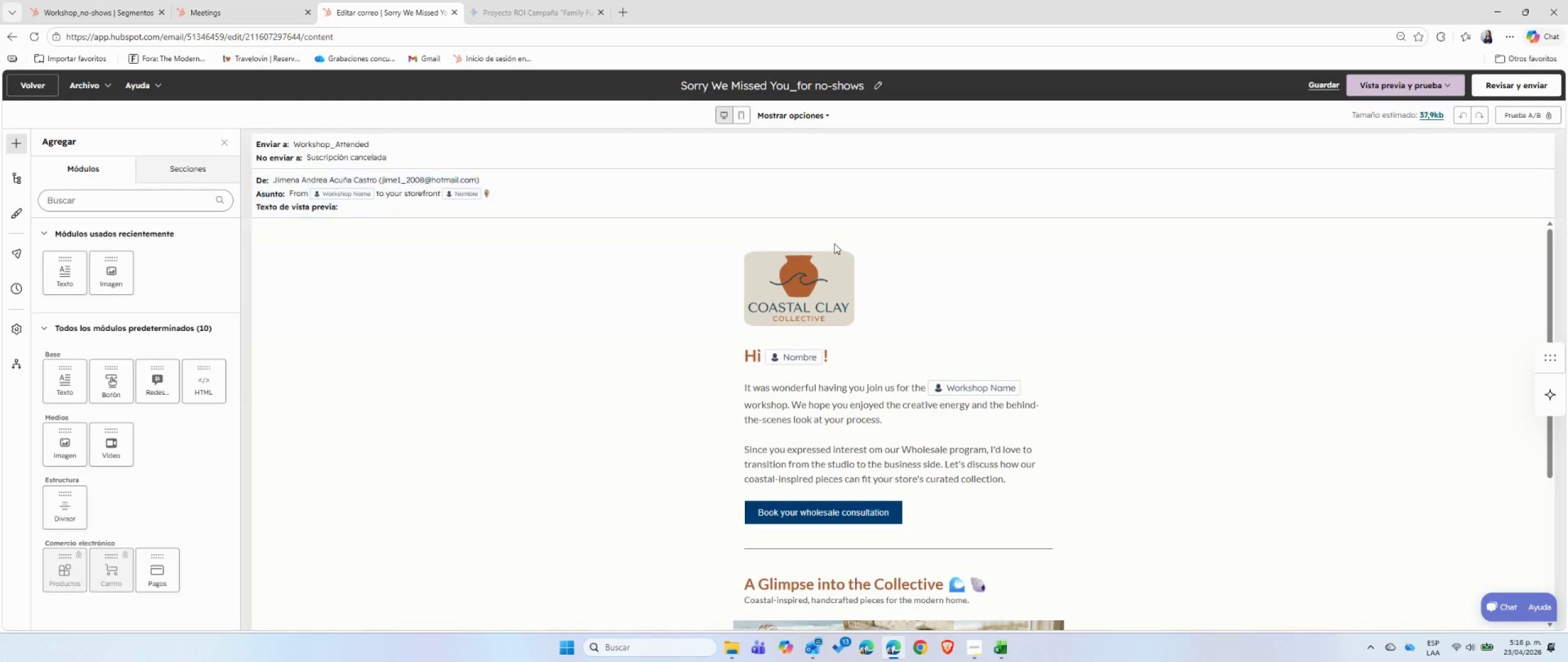 
left_click([410, 145])
 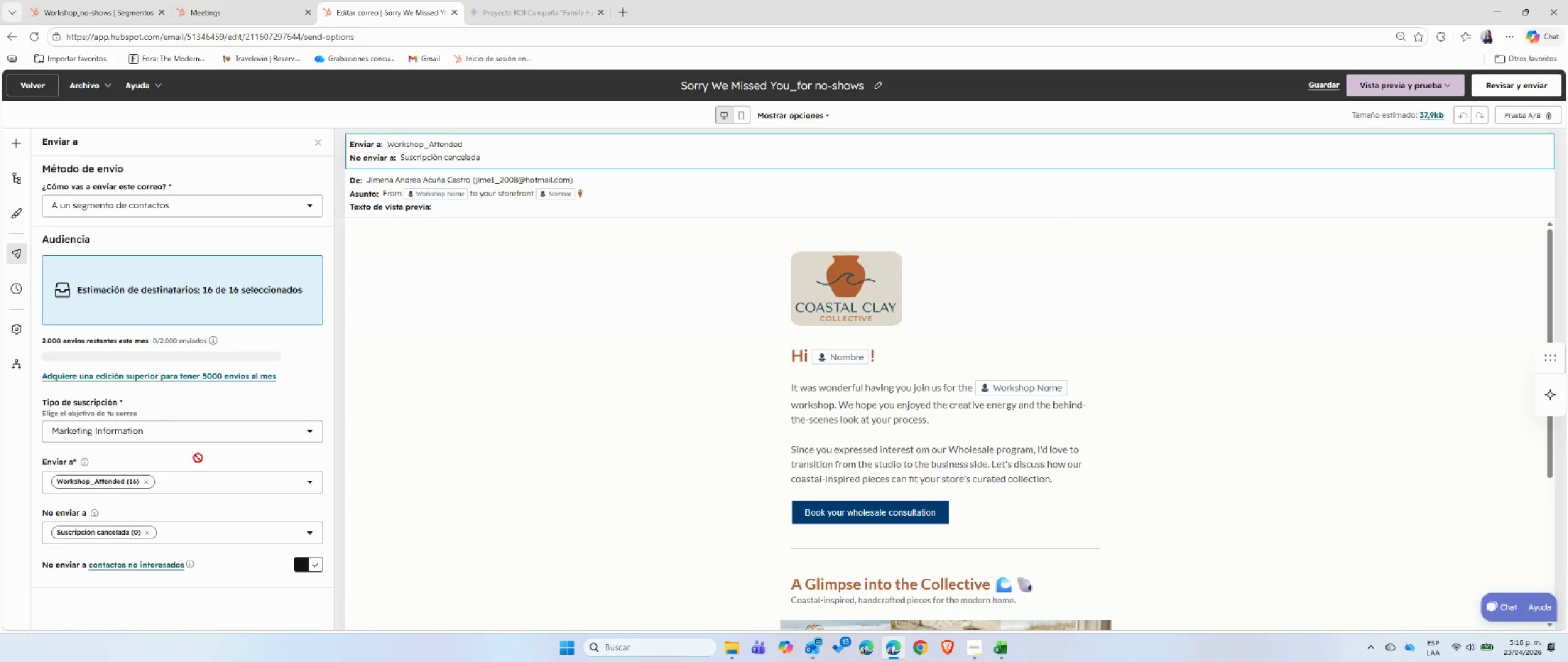 
left_click([187, 480])
 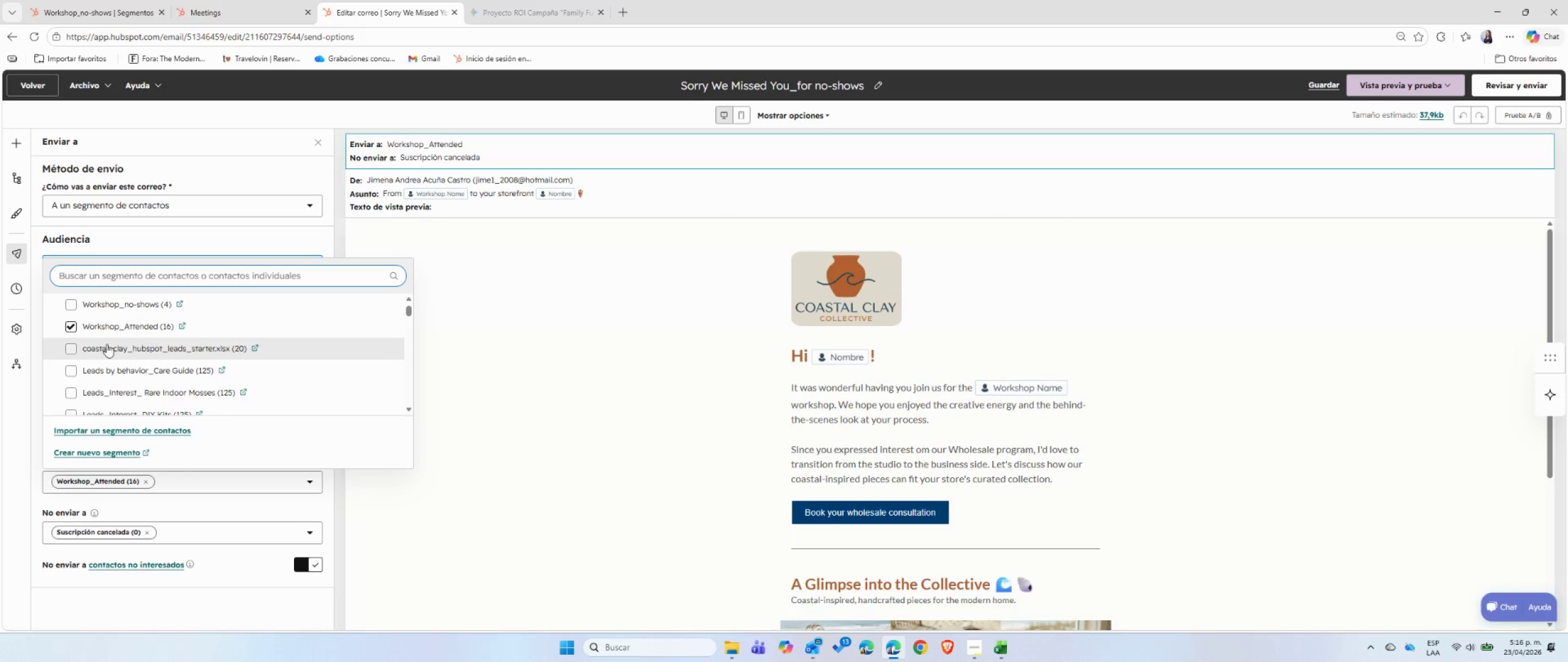 
left_click([69, 302])
 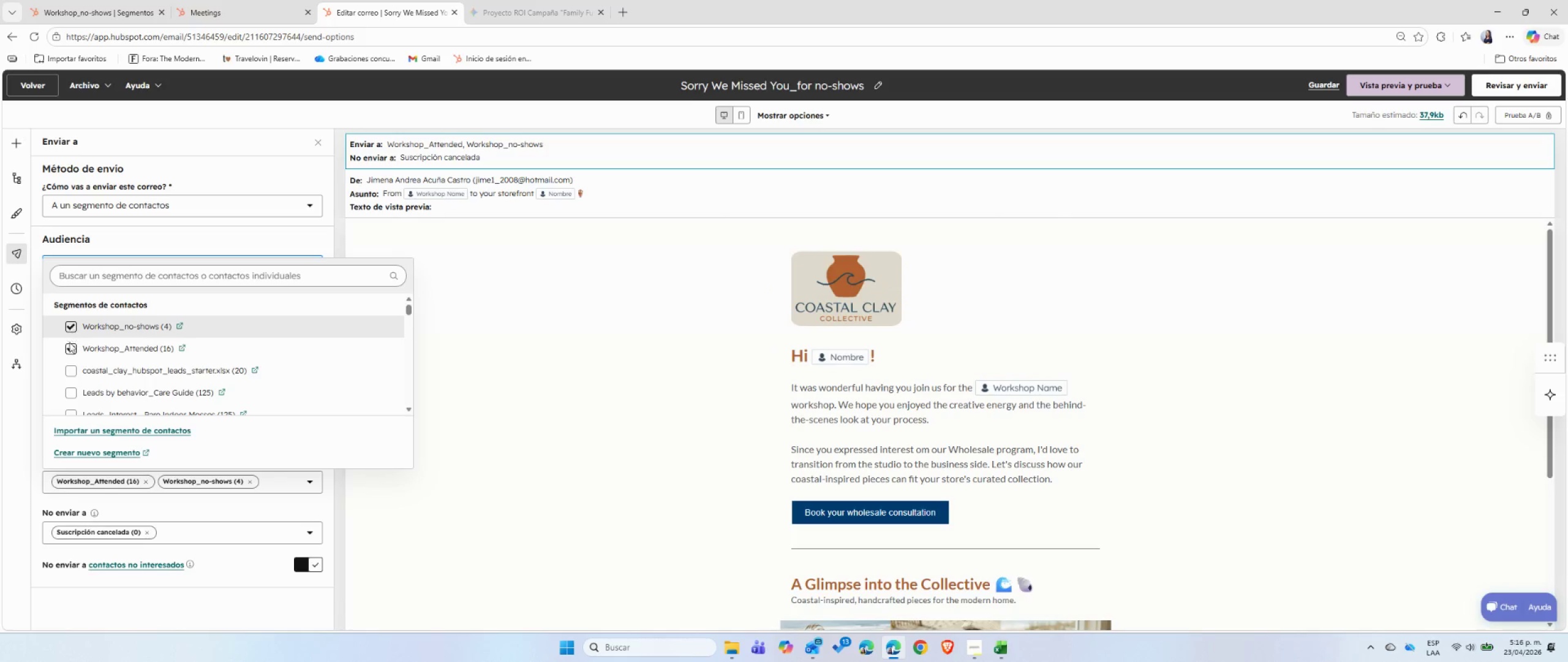 
left_click([69, 346])
 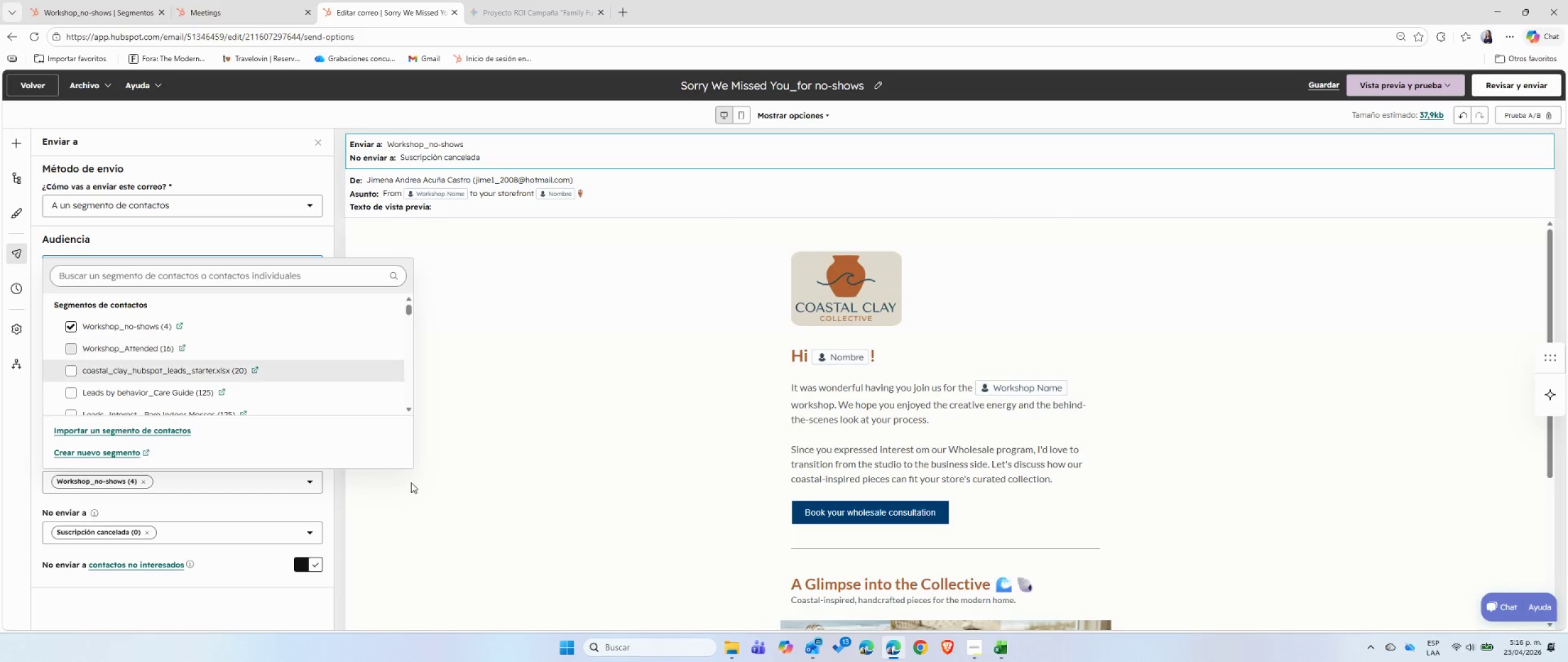 
left_click([424, 493])
 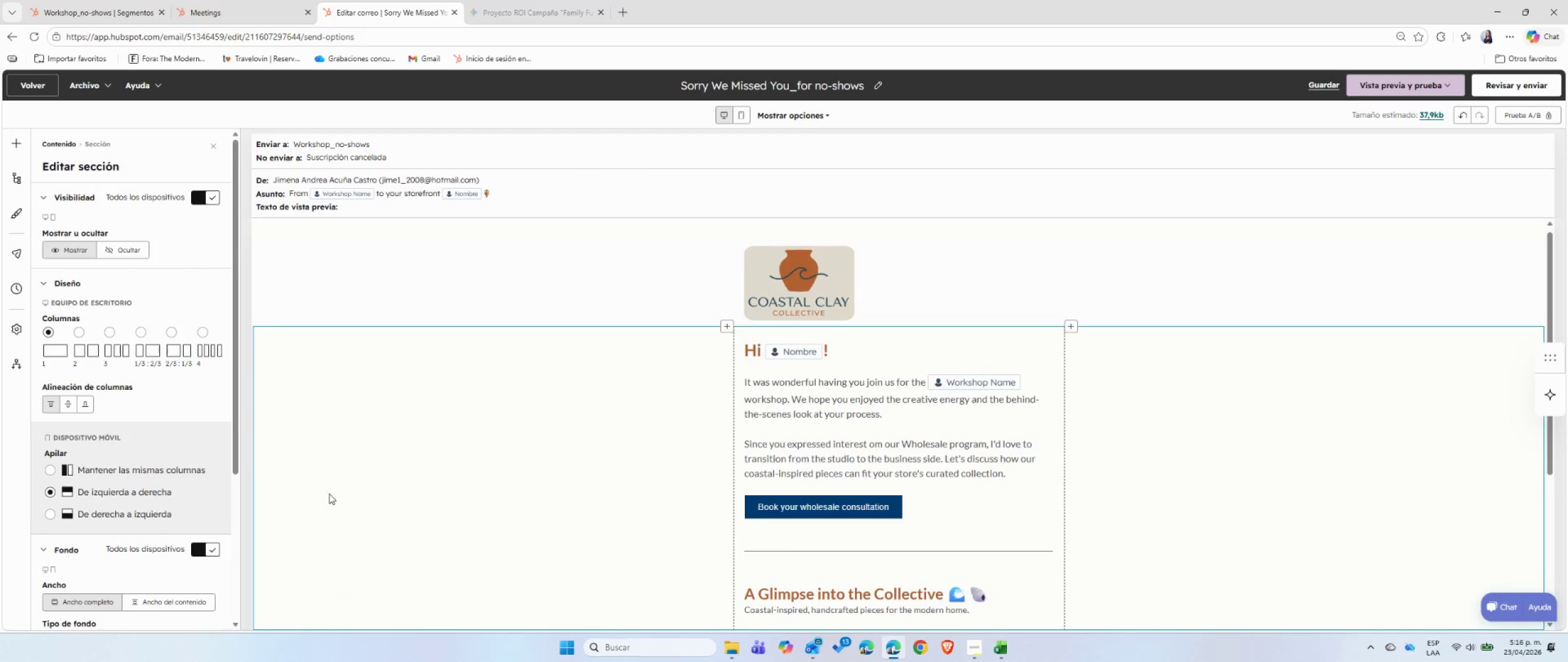 
left_click([524, 195])
 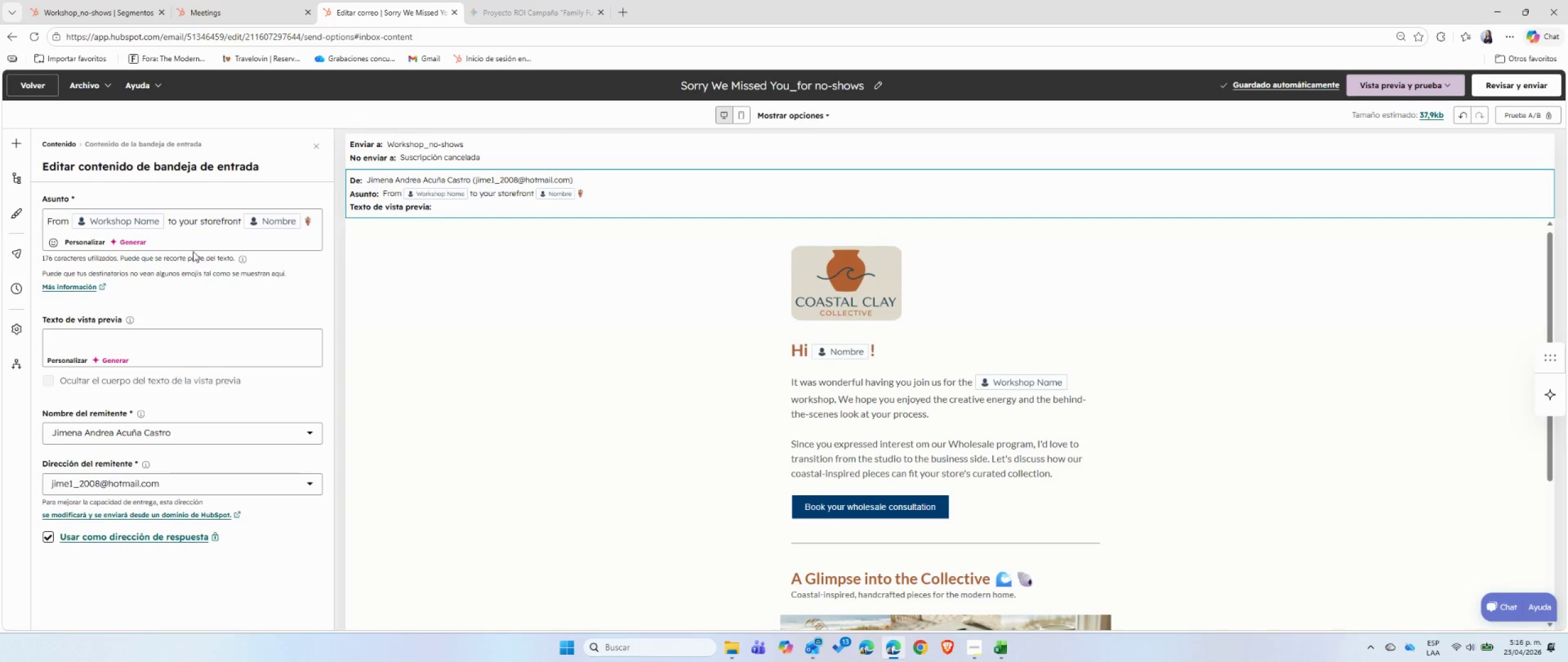 
wait(7.55)
 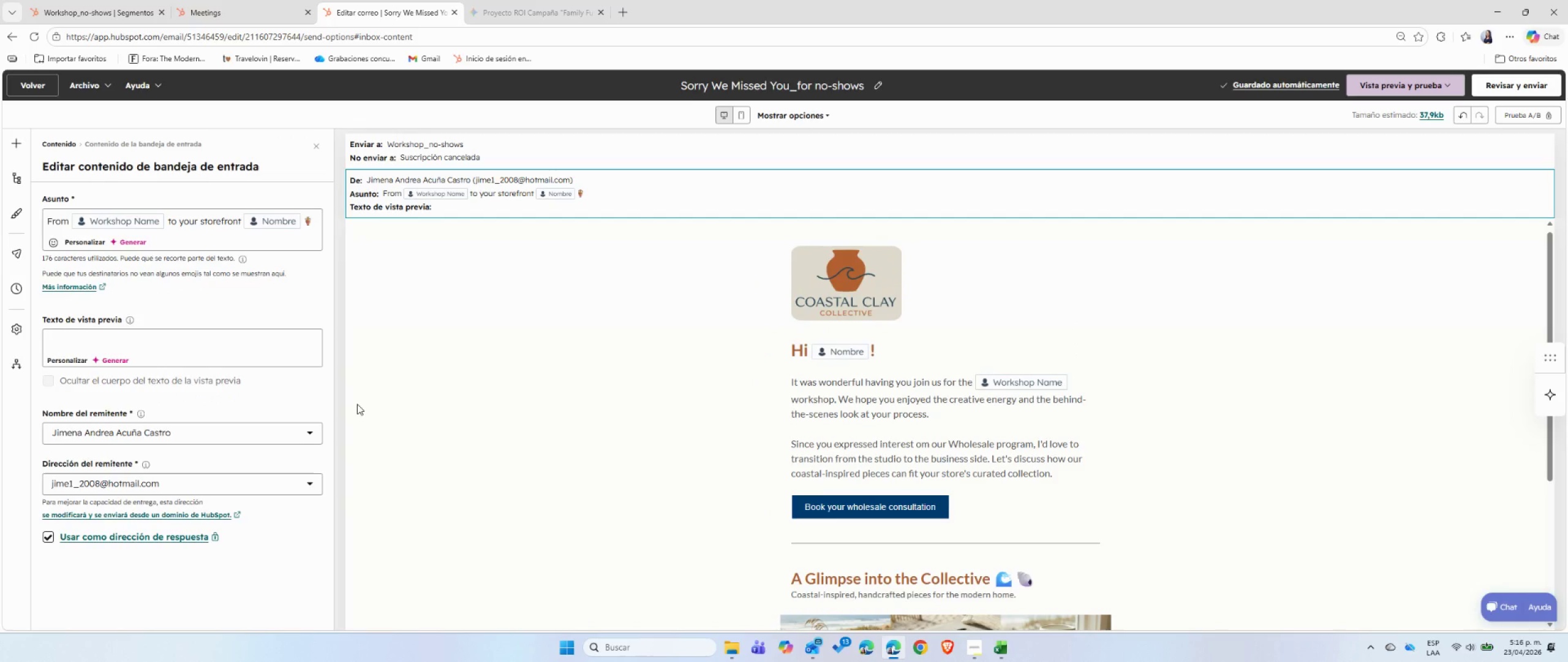 
left_click_drag(start_coordinate=[69, 225], to_coordinate=[49, 226])
 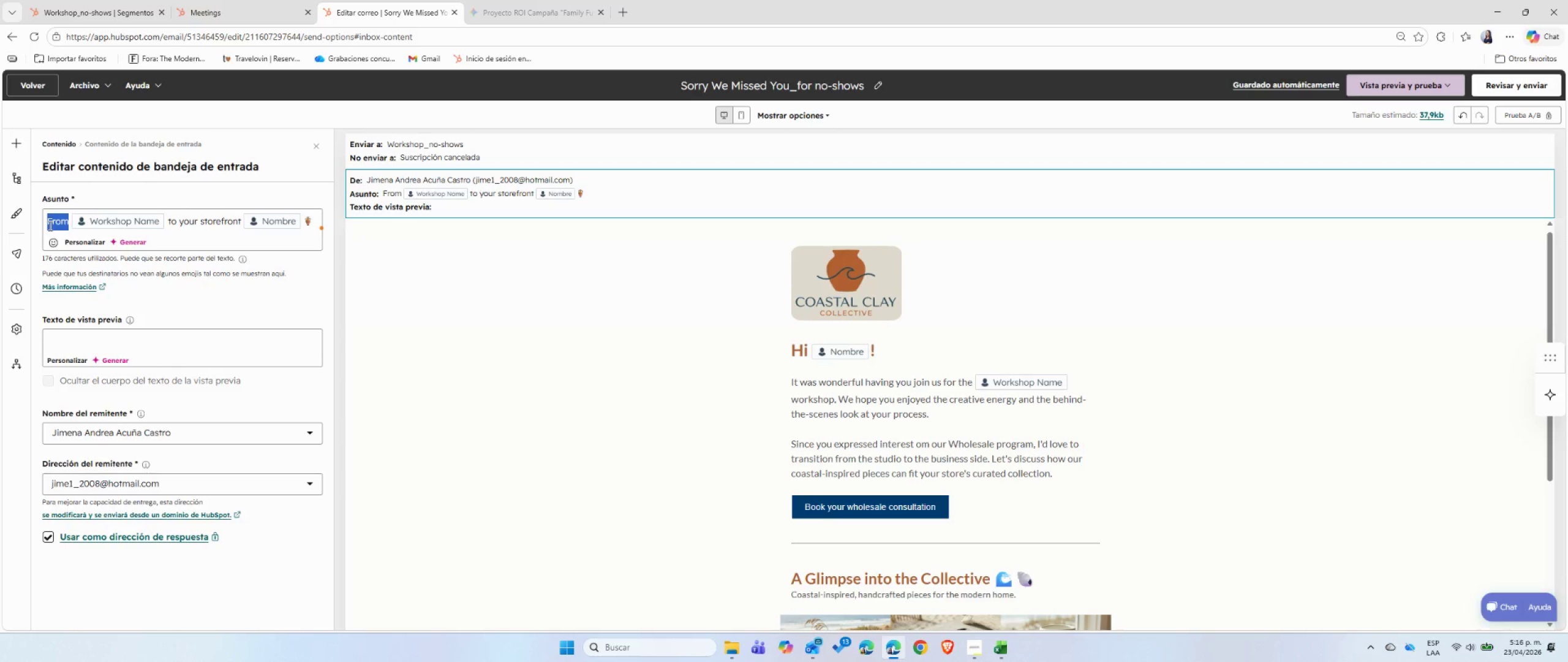 
hold_key(key=ShiftLeft, duration=0.55)
 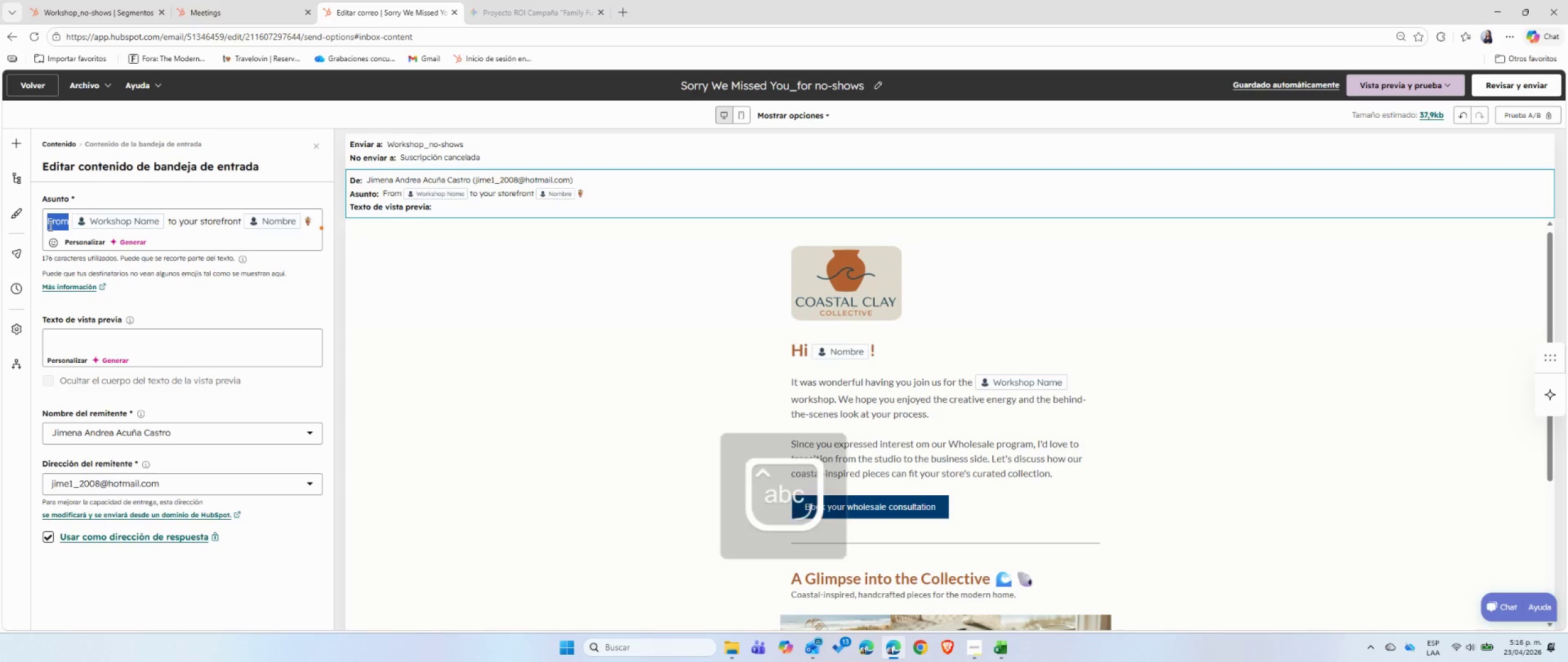 
type(We)
 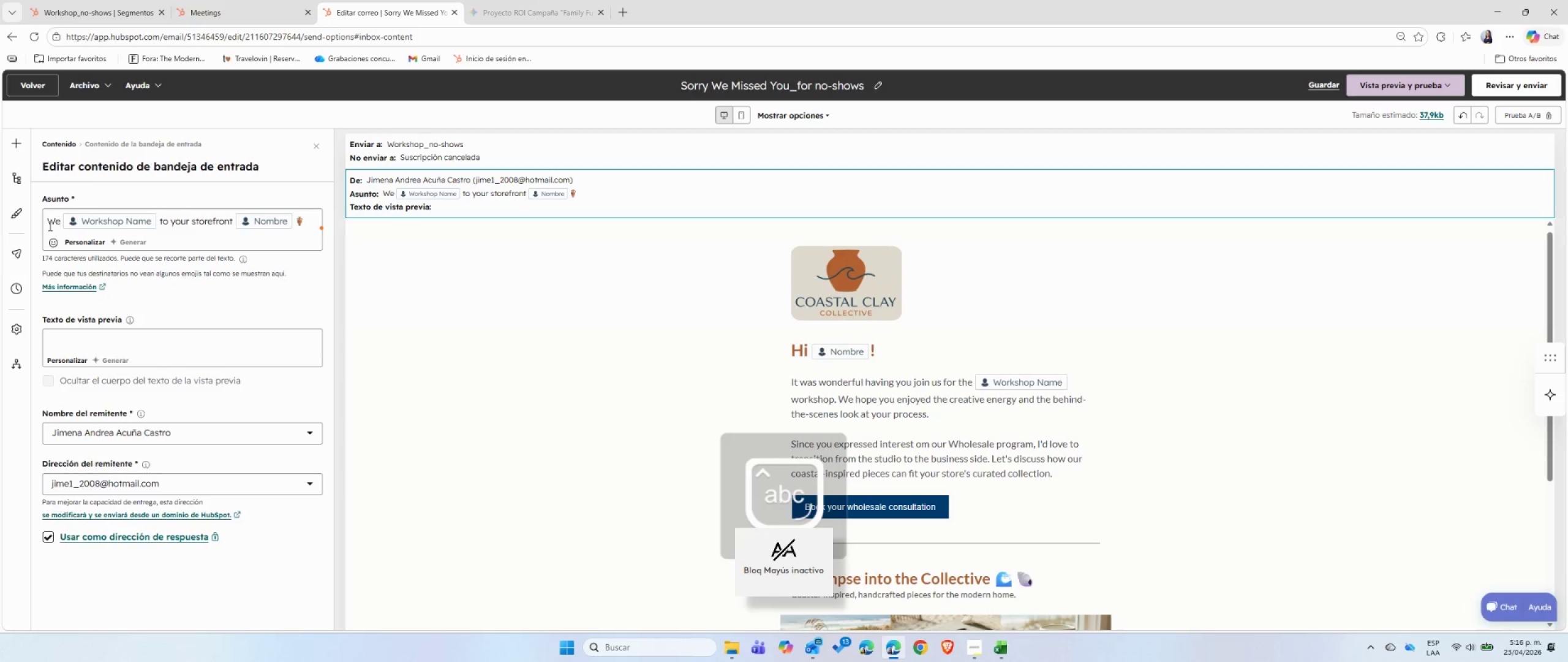 
wait(90.83)
 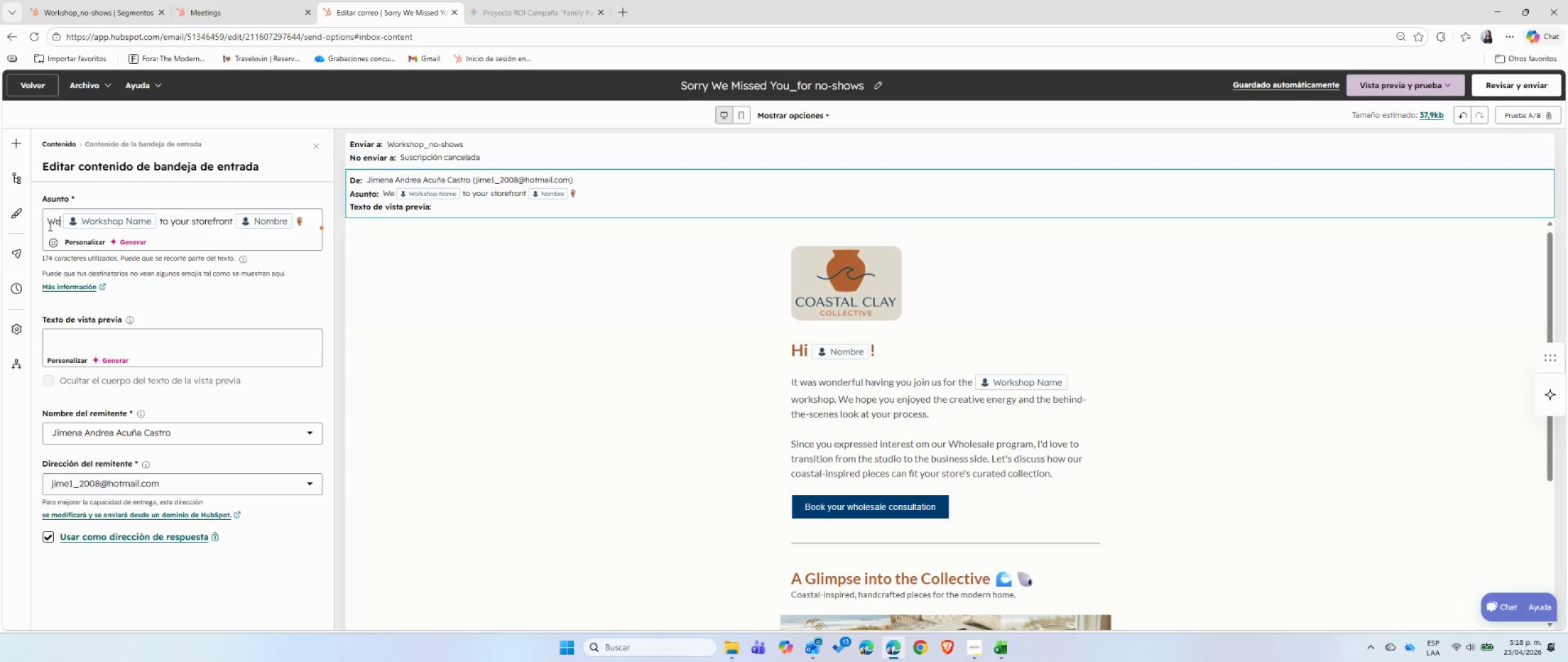 
type( missed you at the)
 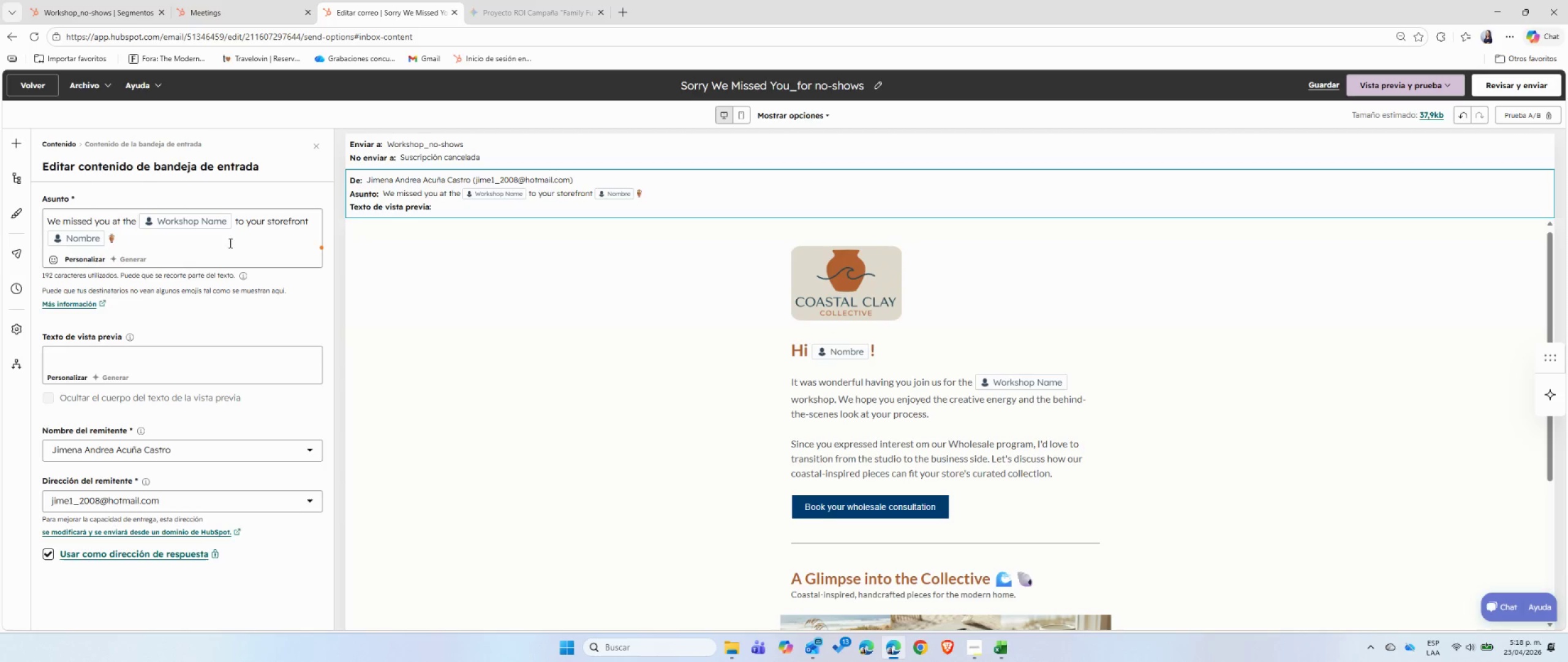 
left_click([235, 223])
 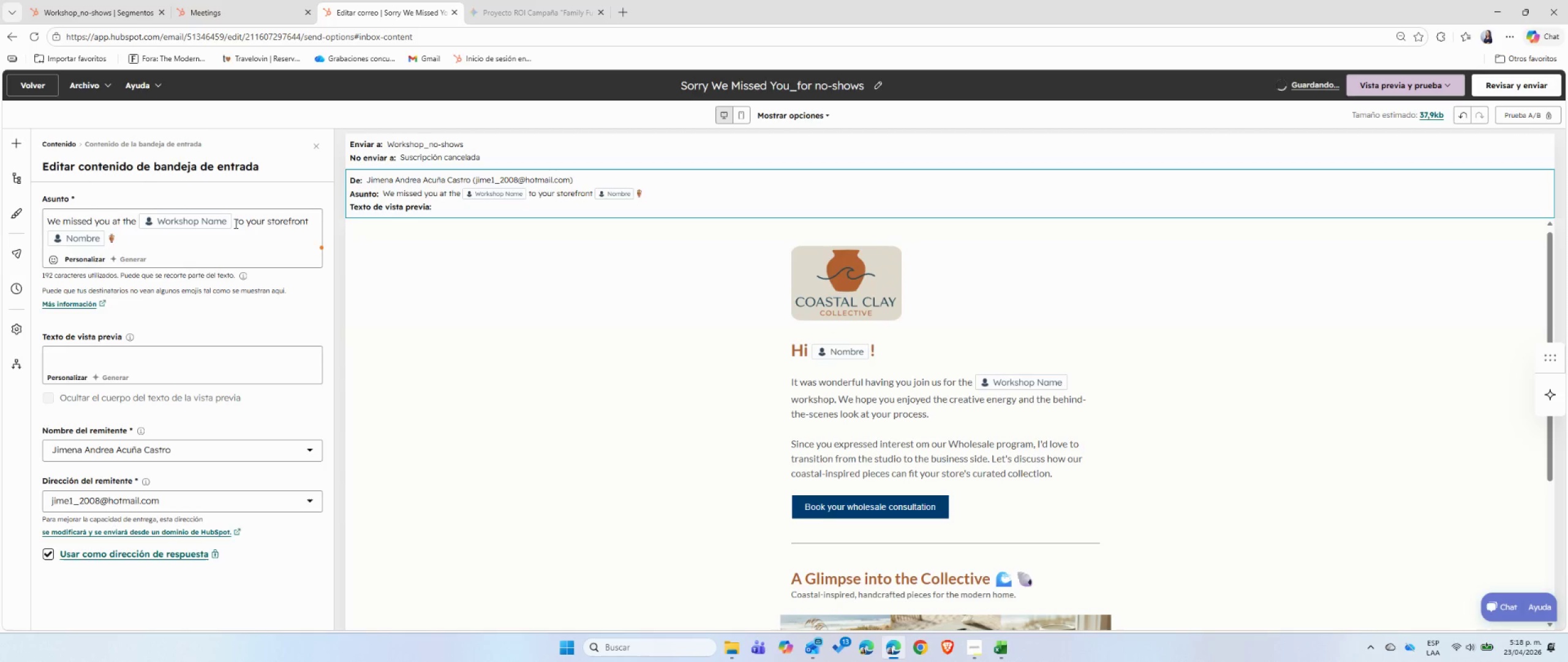 
type(workshop )
 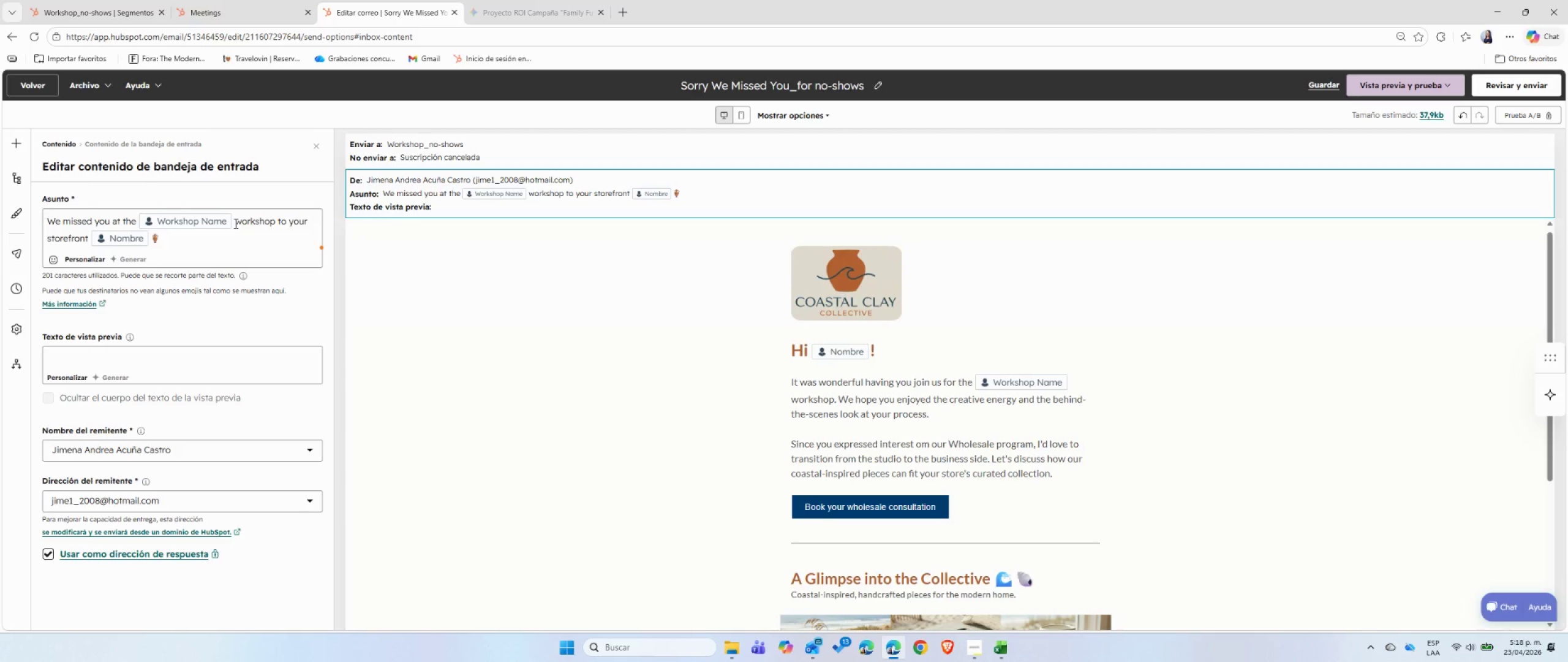 
key(Shift+ArrowRight)
 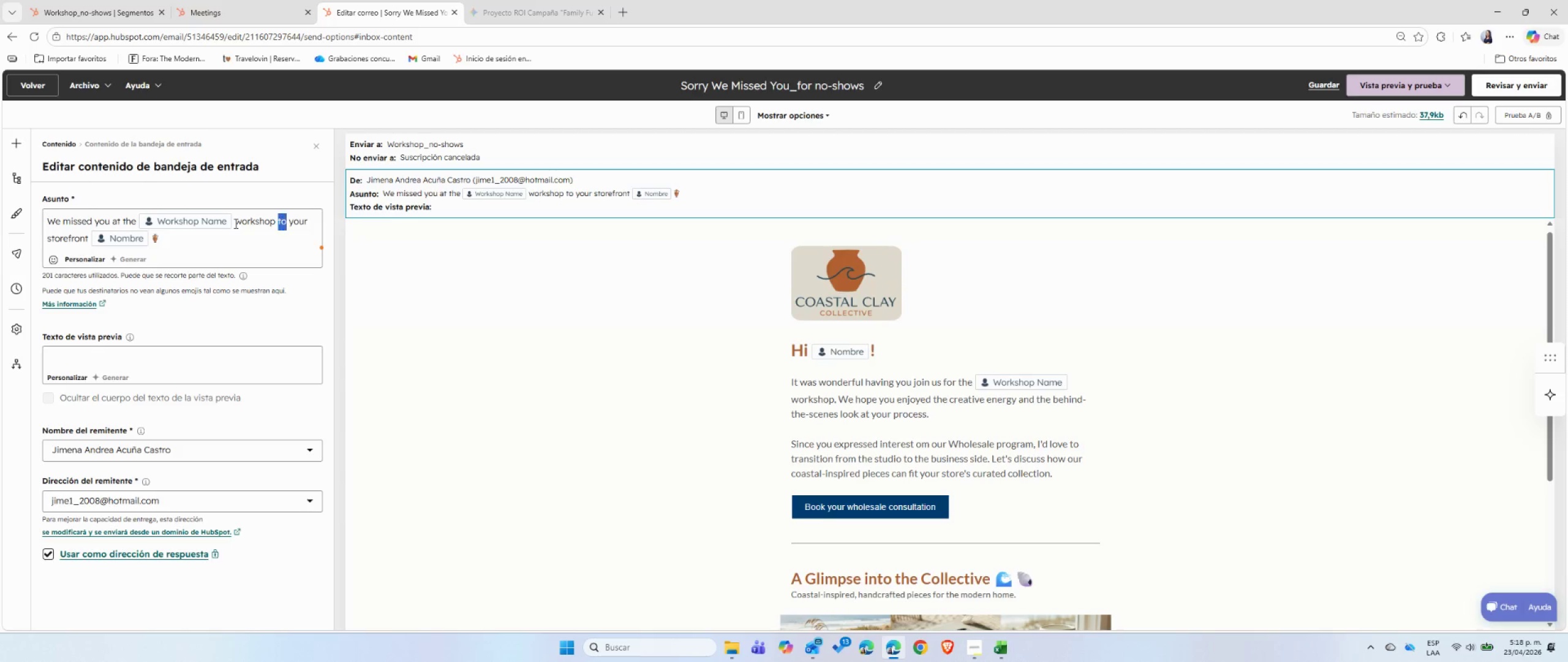 
key(Shift+ArrowRight)
 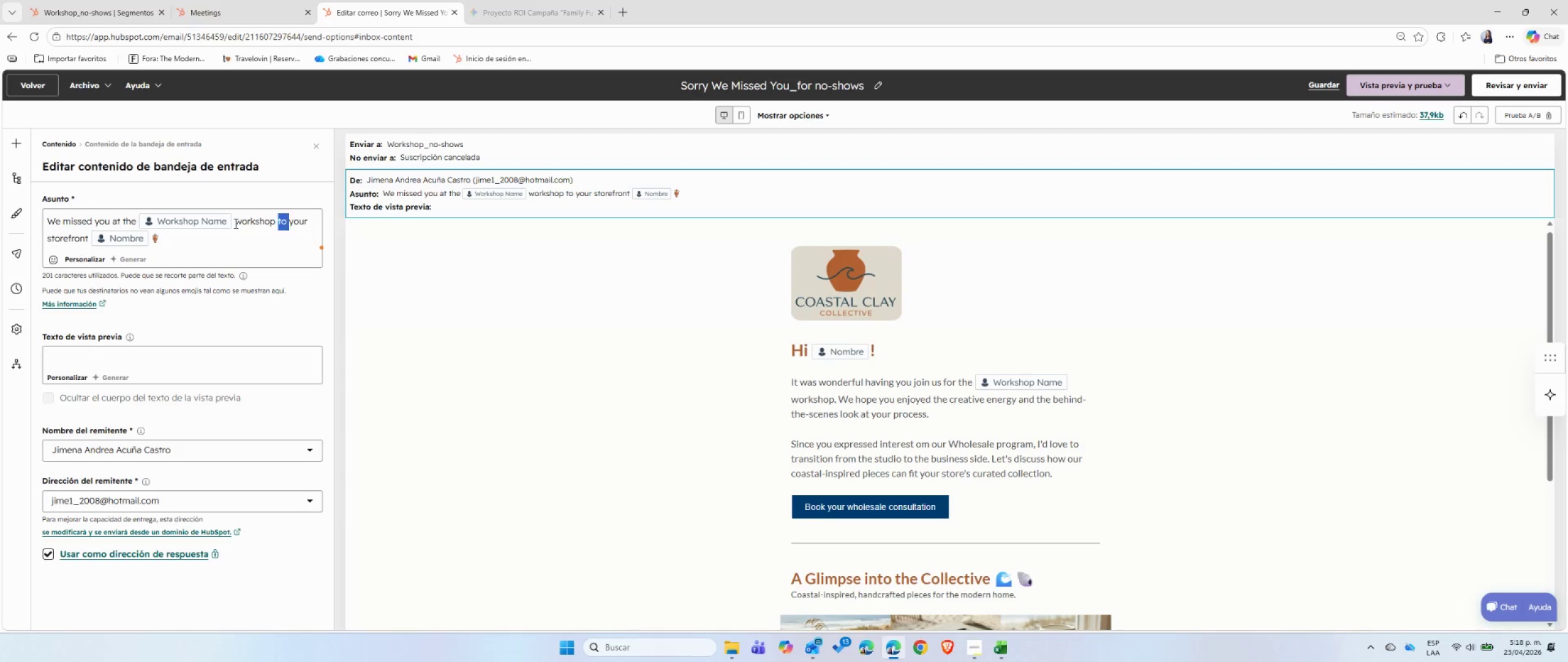 
key(Shift+ArrowRight)
 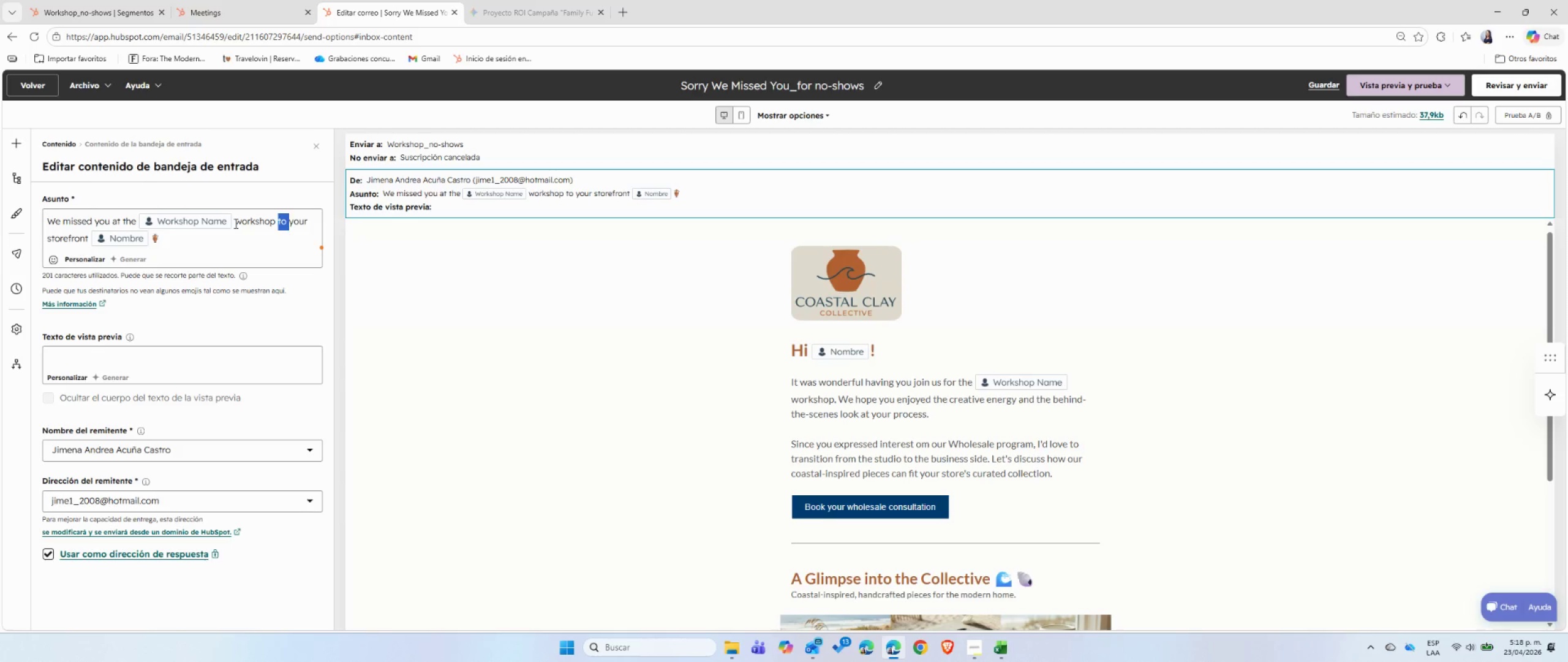 
key(Shift+ArrowRight)
 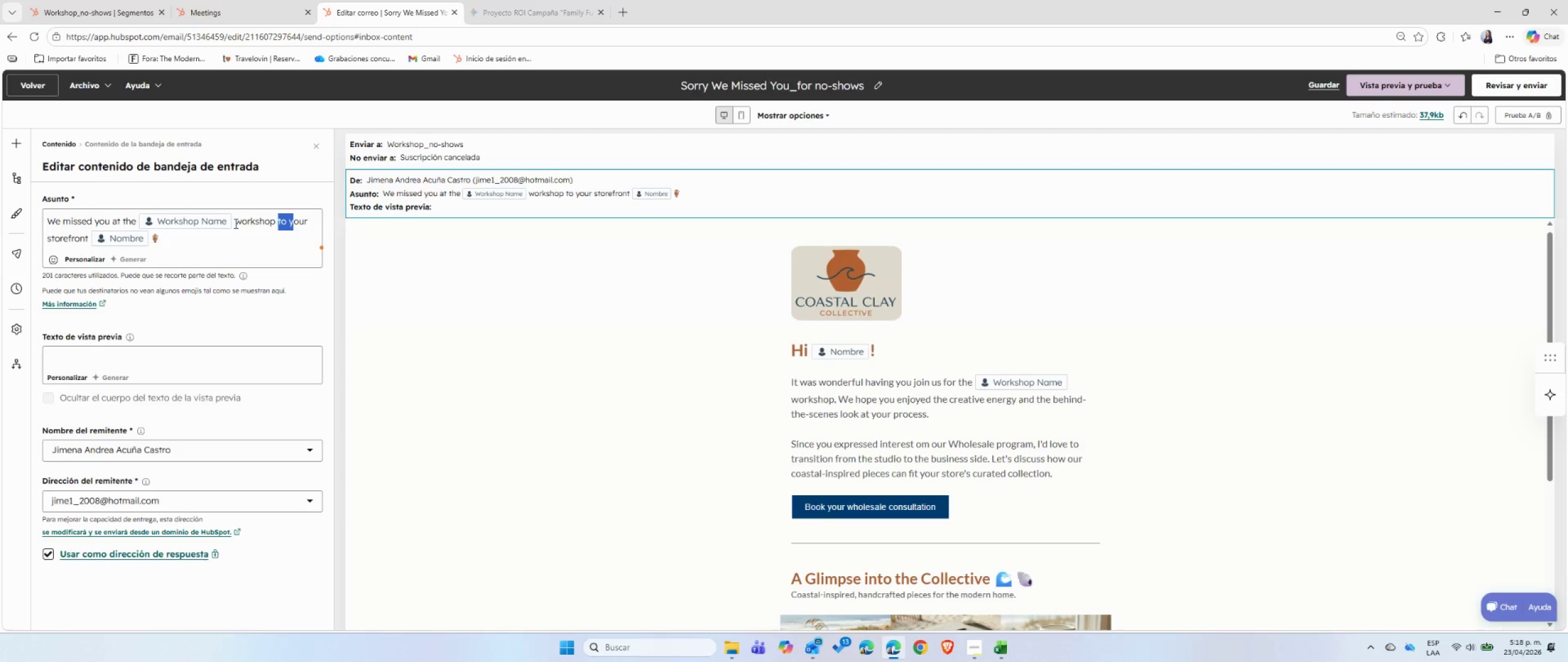 
key(Shift+ArrowRight)
 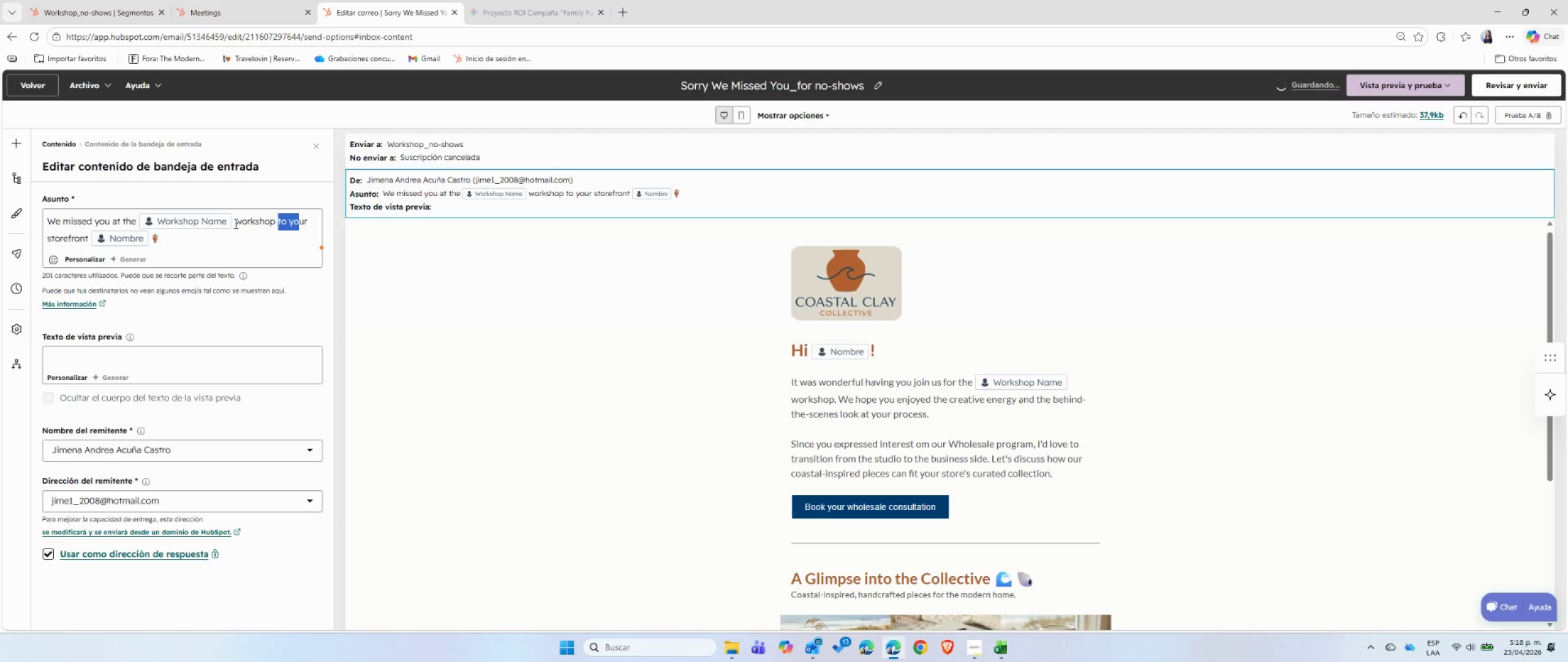 
key(Shift+ArrowRight)
 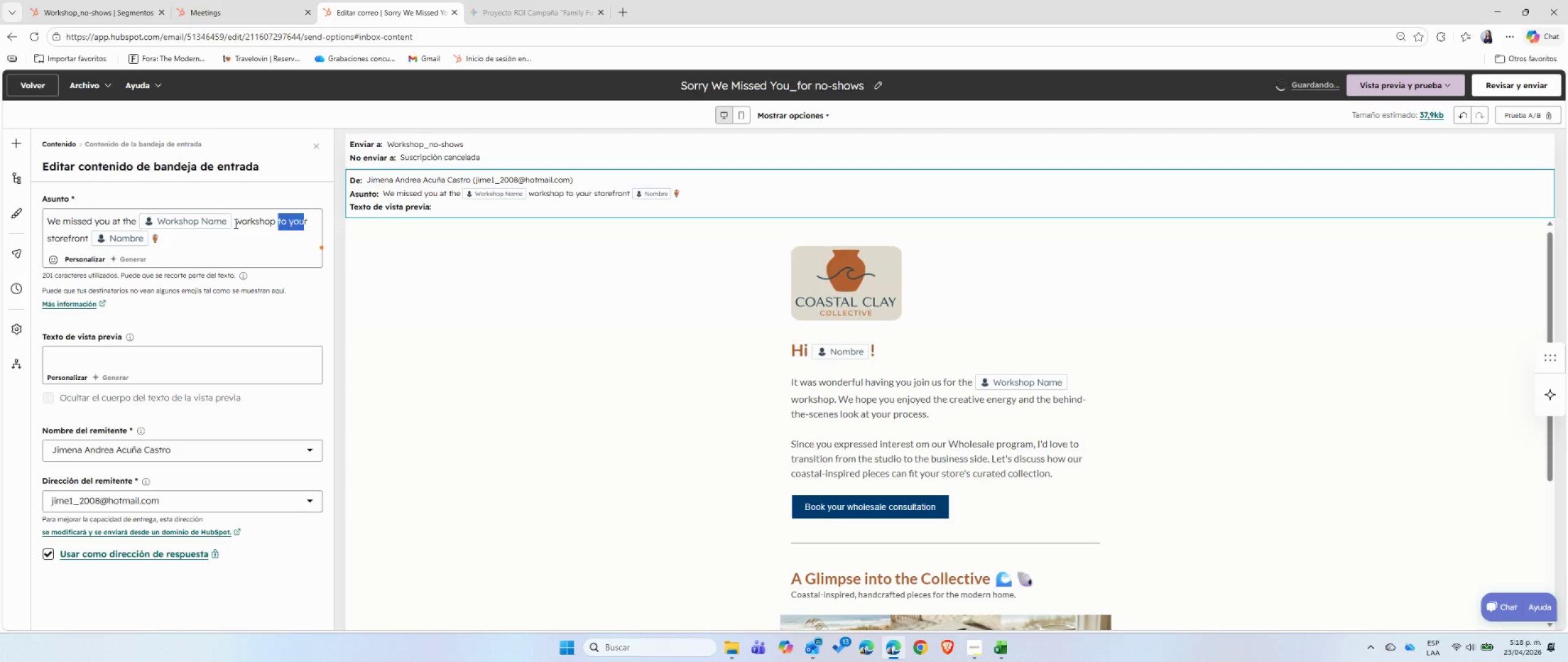 
key(Shift+ArrowRight)
 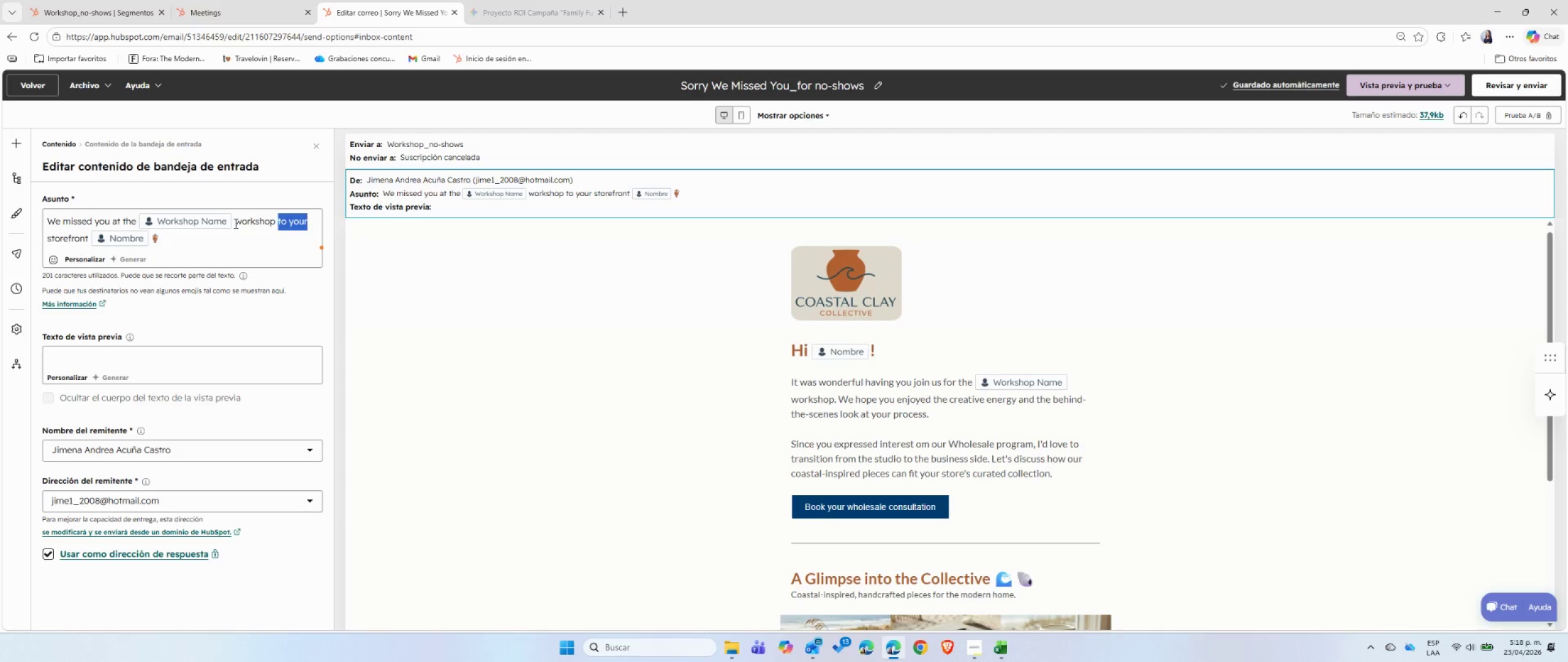 
key(Shift+ArrowRight)
 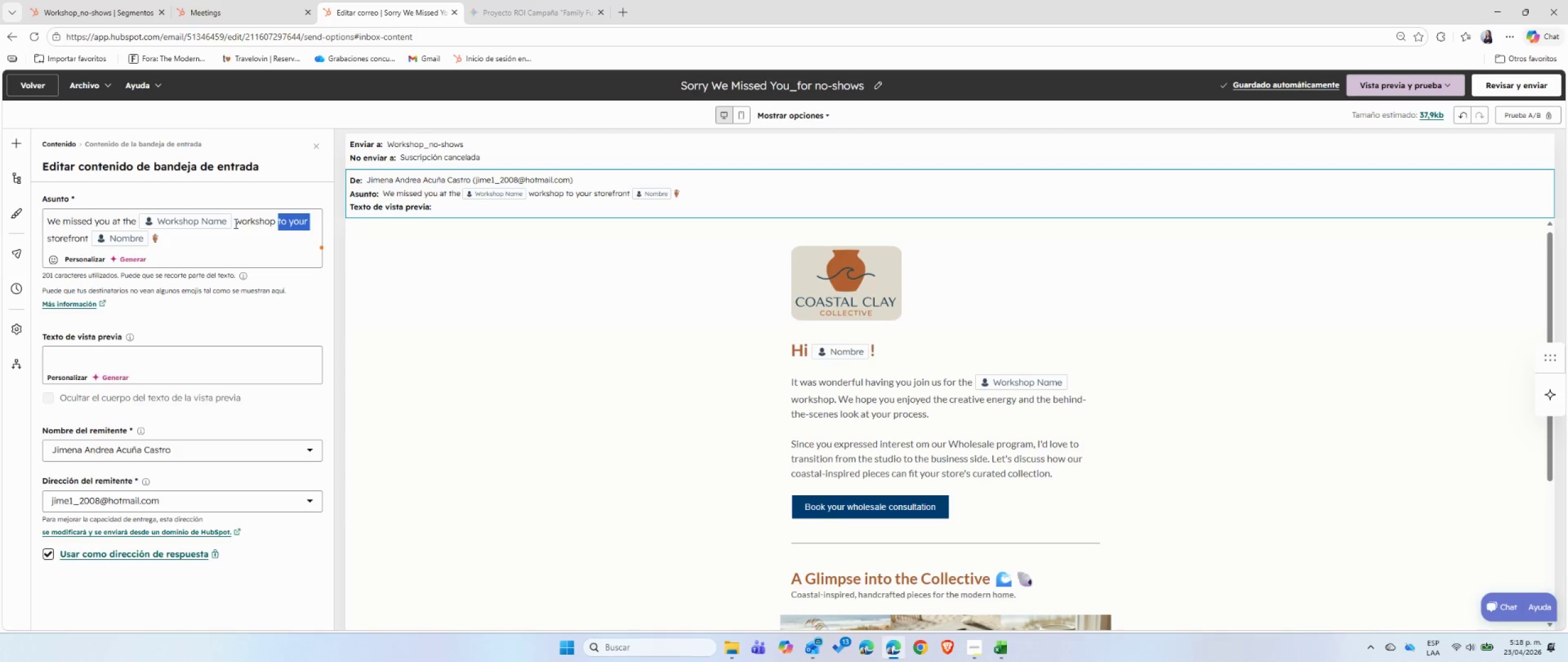 
key(Shift+ArrowRight)
 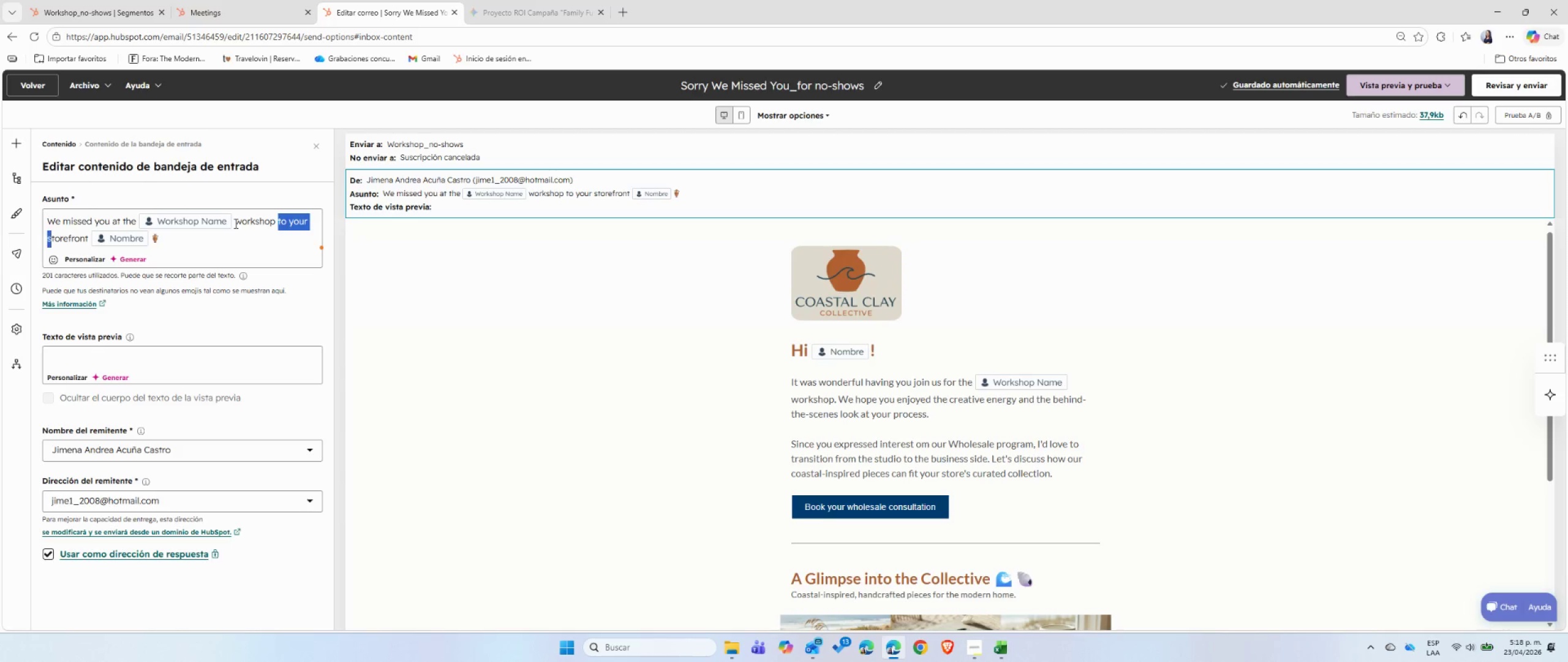 
key(Shift+ArrowRight)
 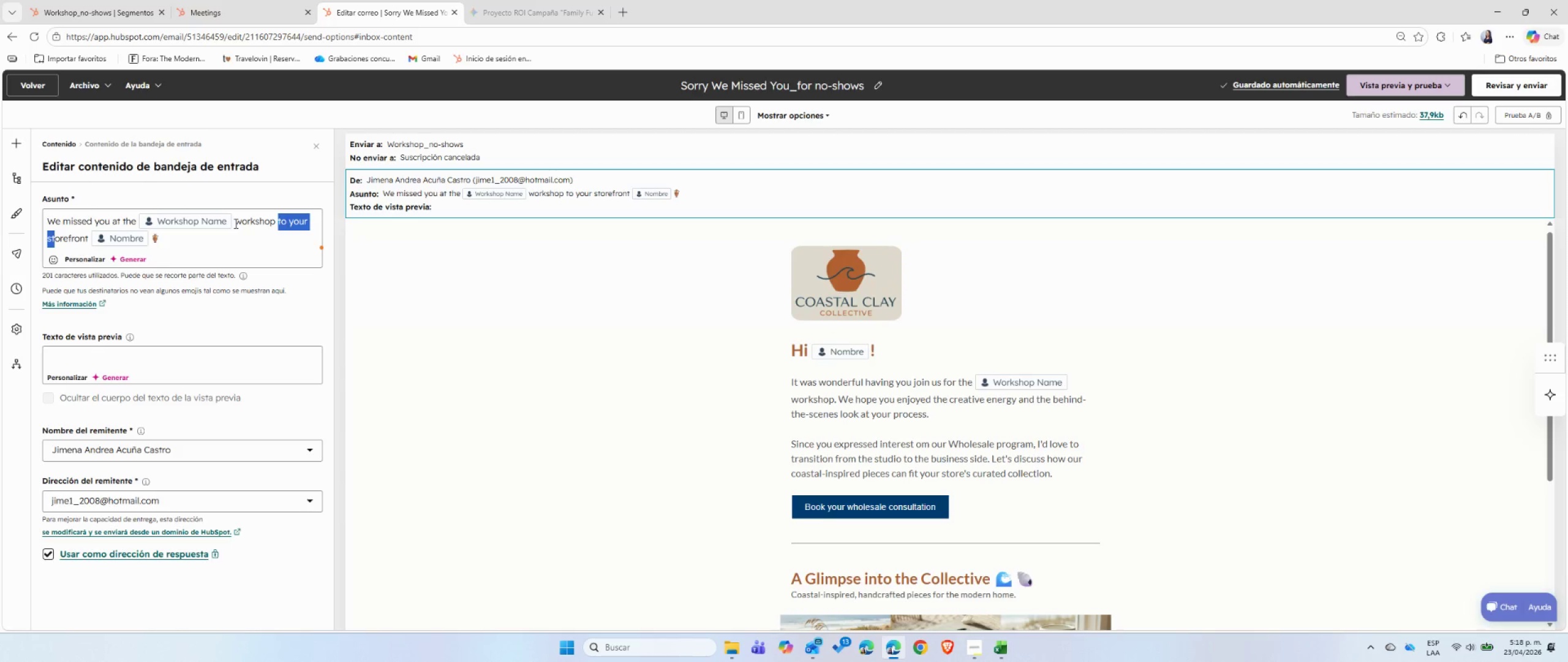 
key(Shift+ArrowRight)
 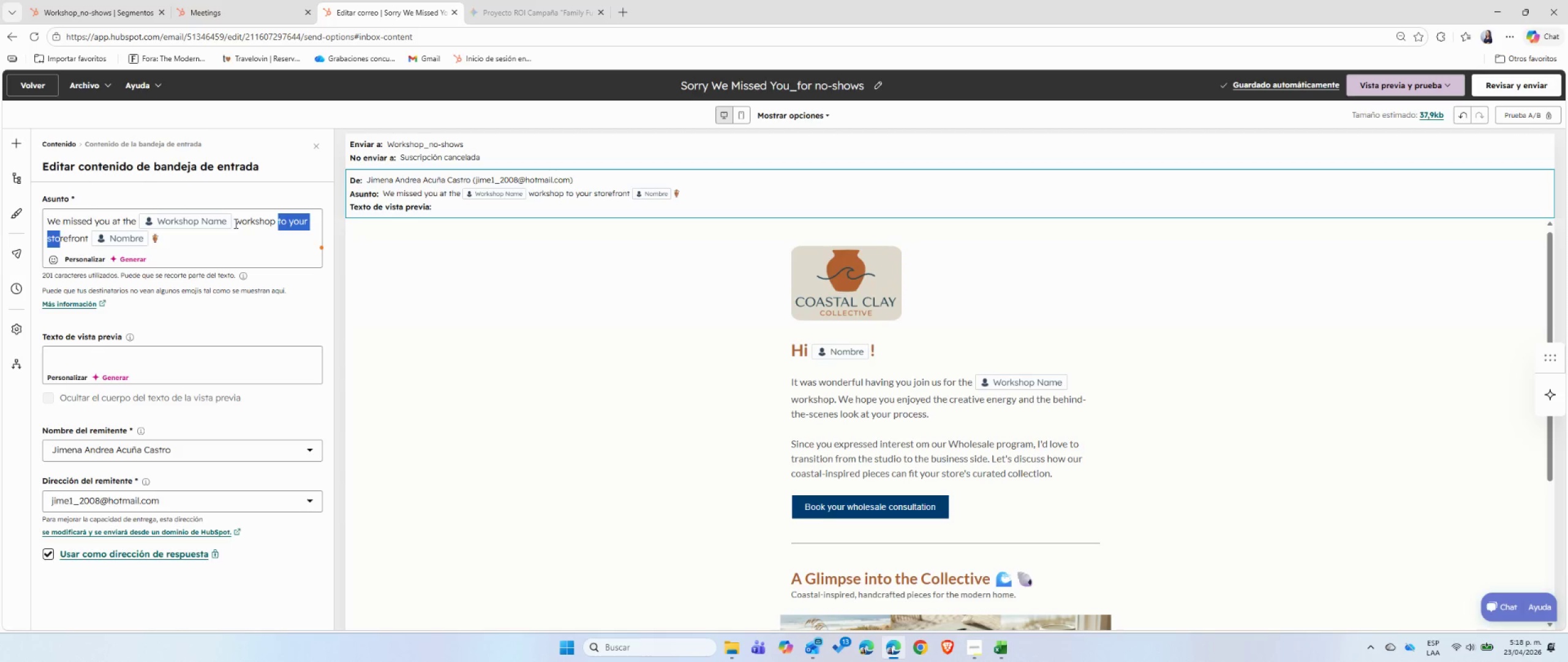 
key(Shift+ArrowRight)
 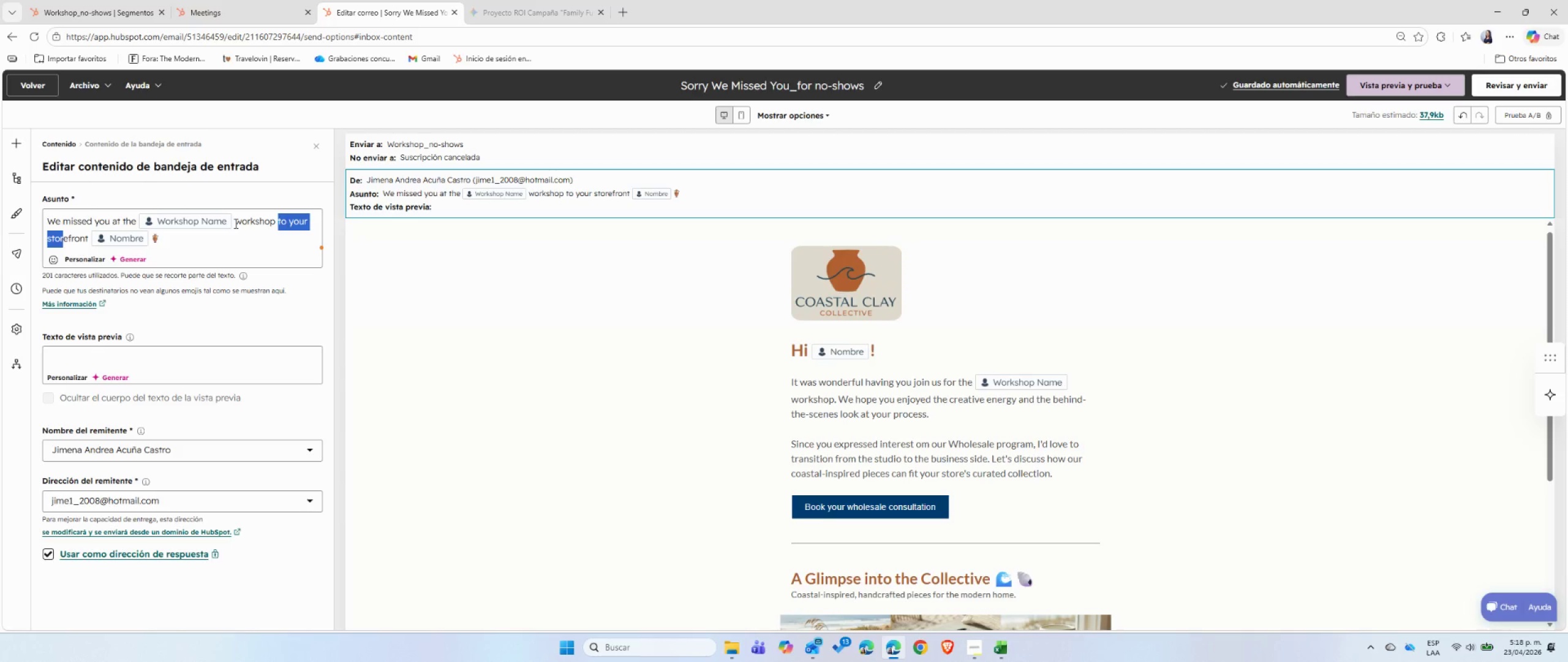 
key(Shift+ArrowRight)
 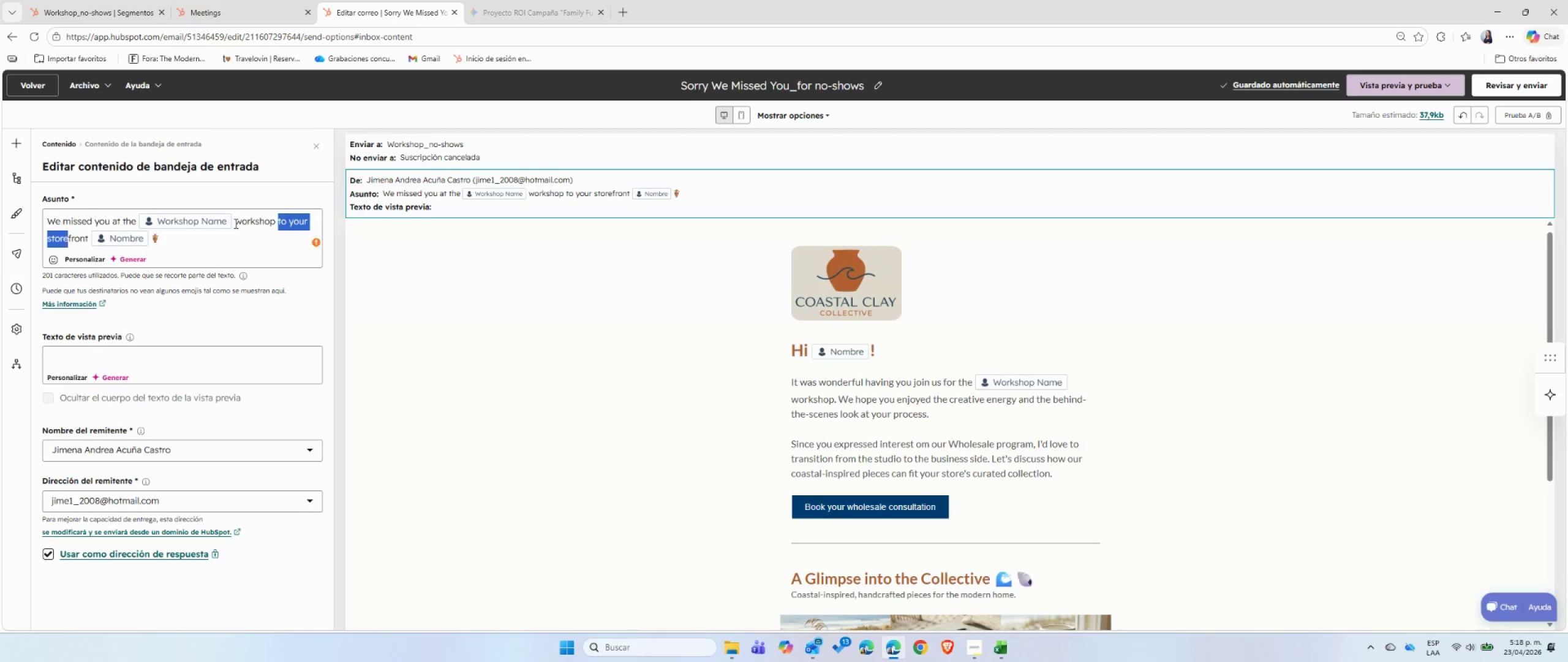 
key(Shift+ArrowRight)
 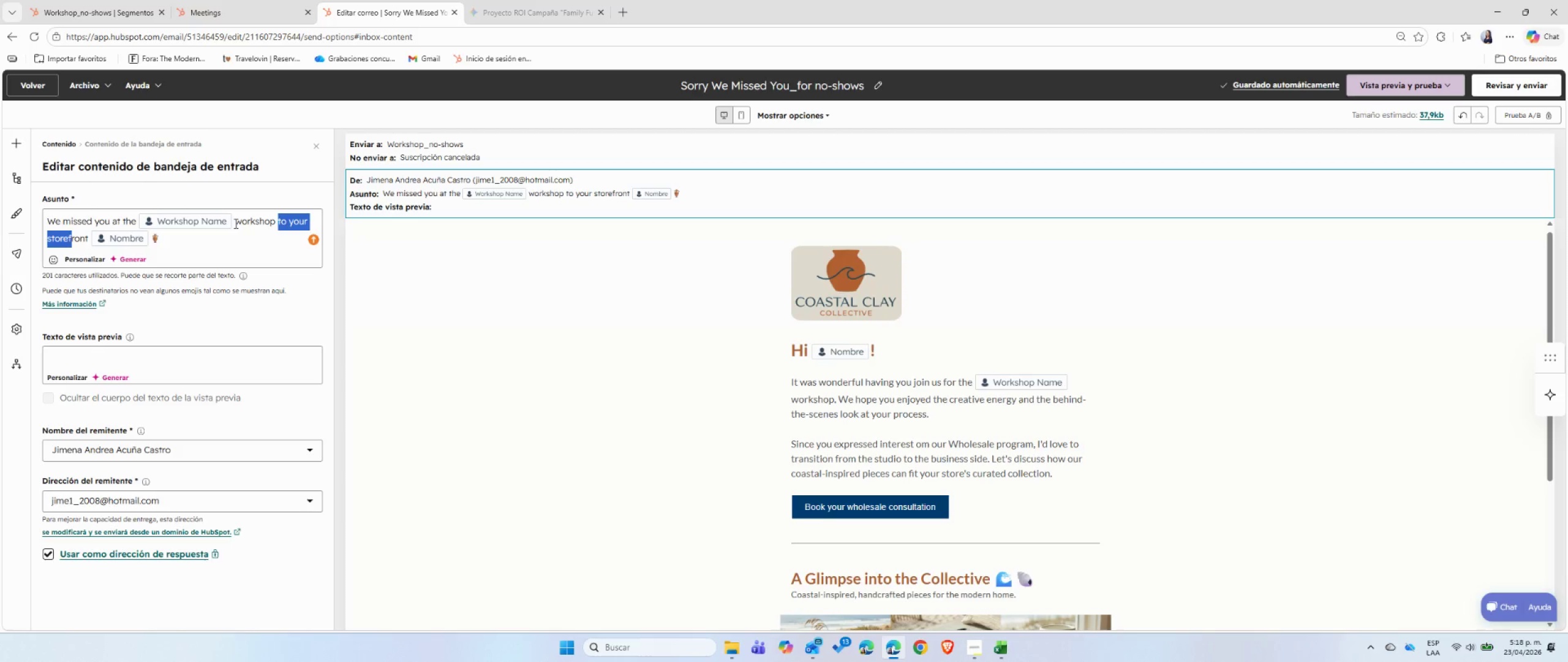 
key(Shift+ArrowRight)
 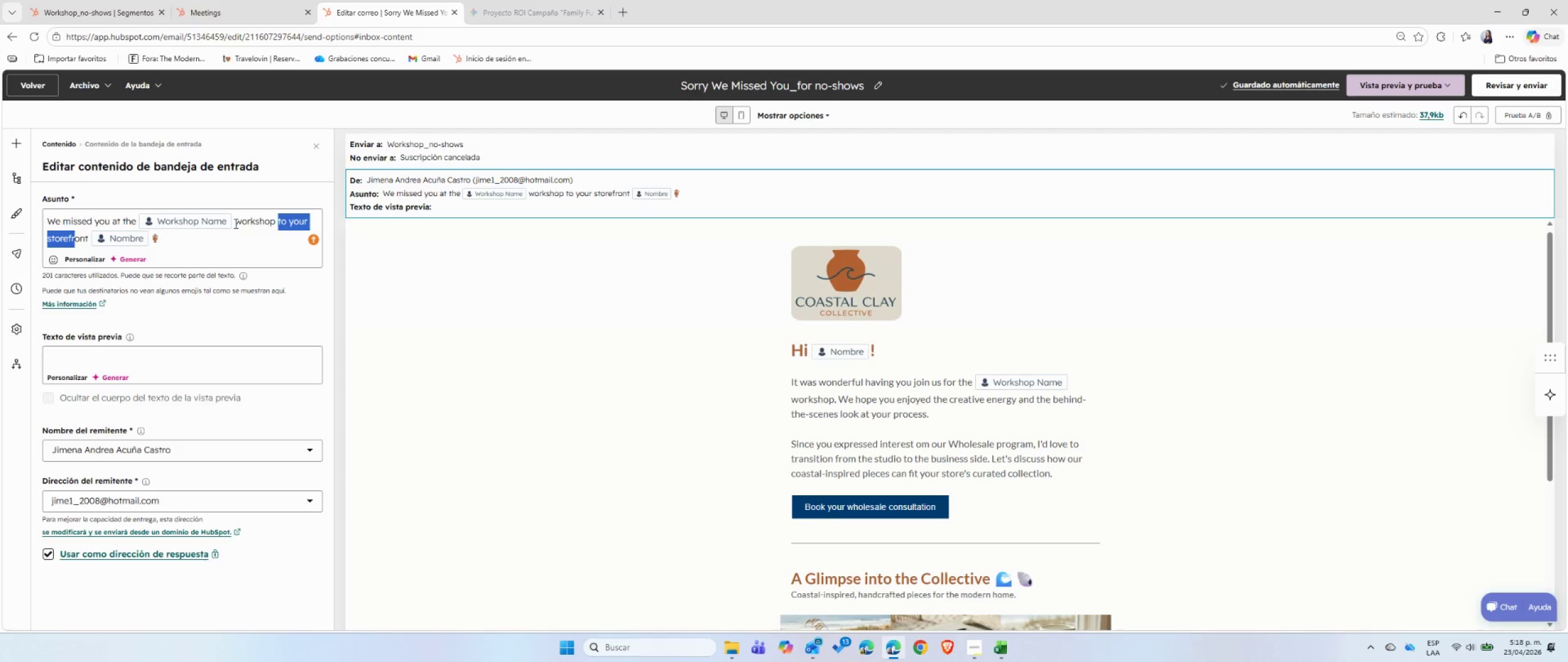 
key(Shift+ArrowRight)
 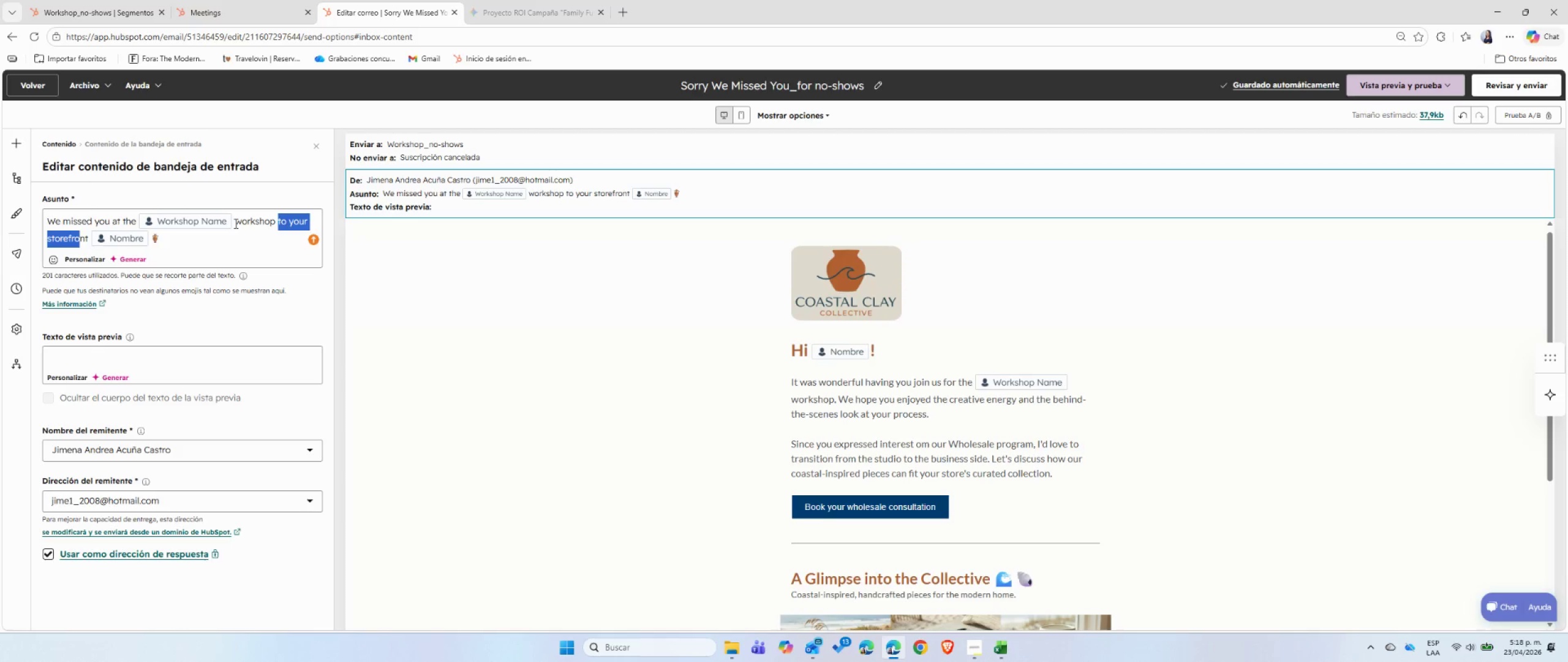 
key(Shift+ArrowRight)
 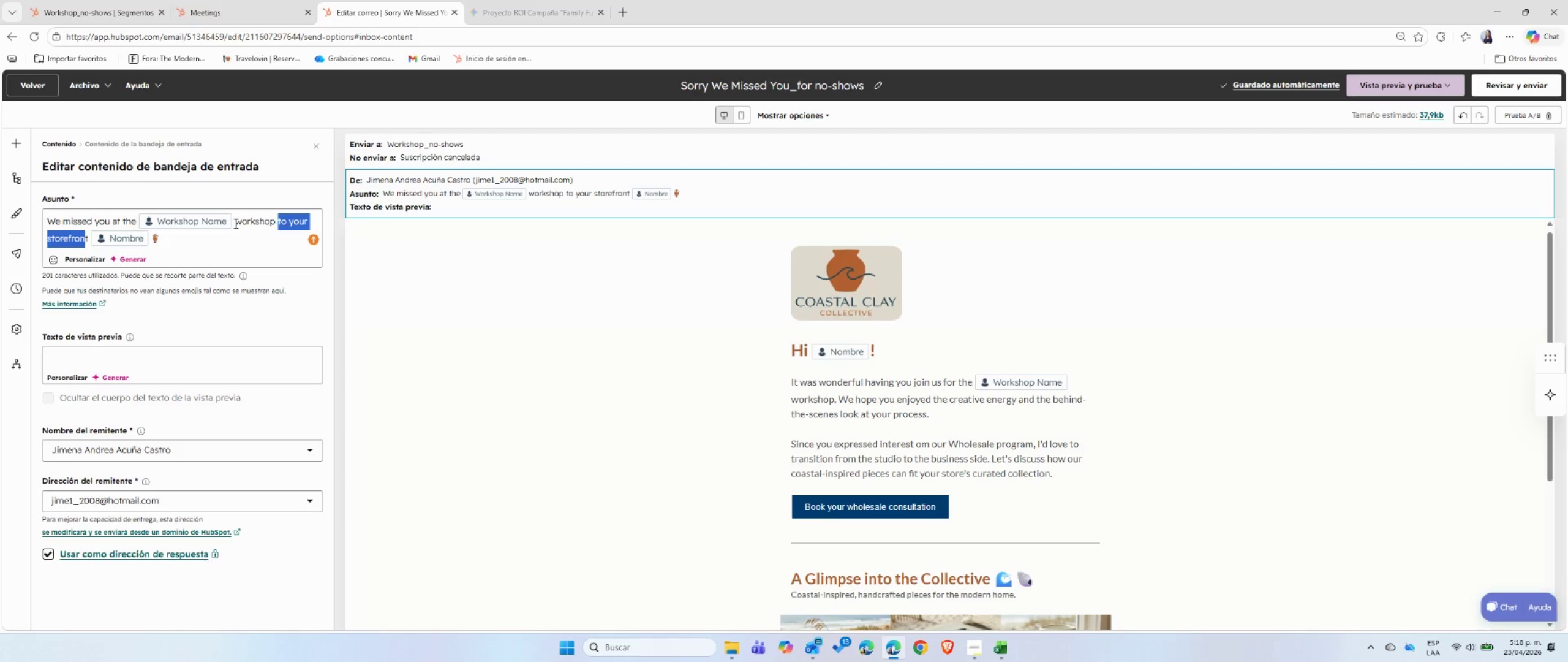 
key(Shift+ArrowRight)
 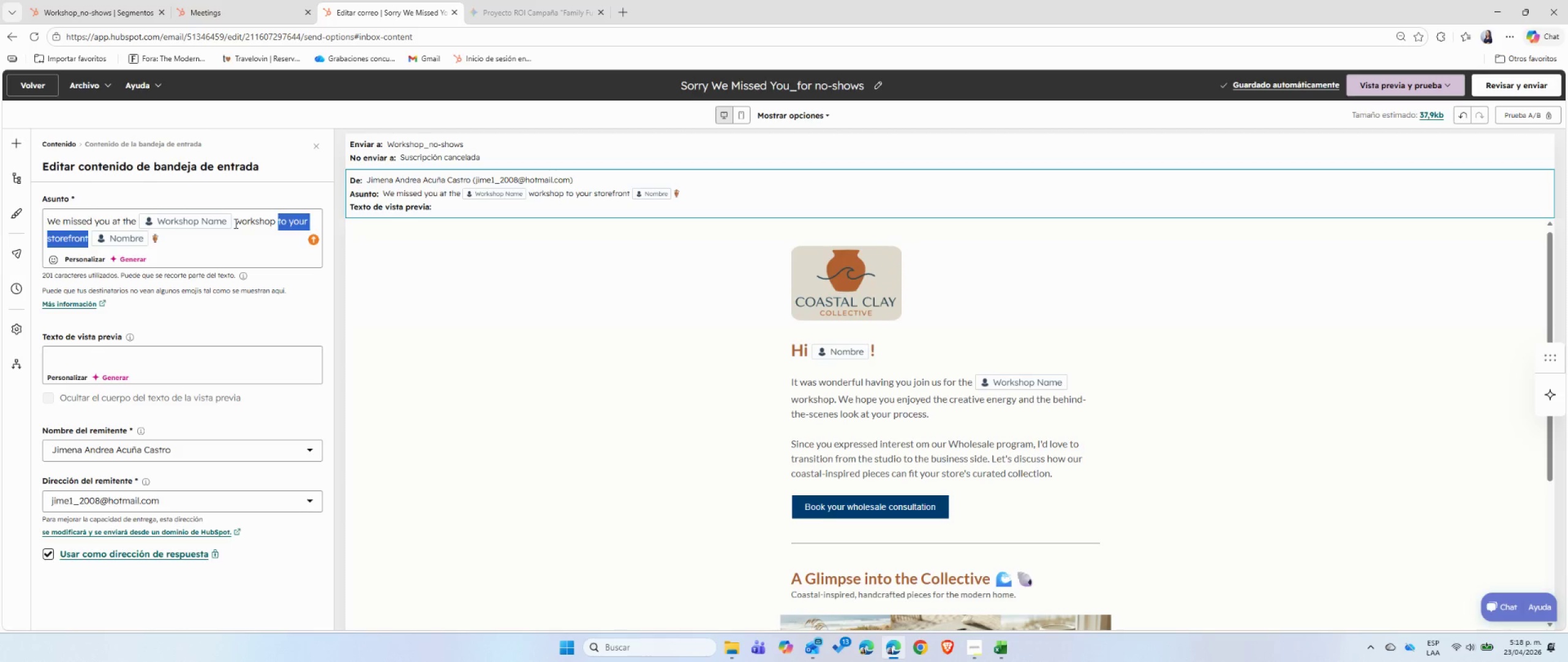 
key(Backspace)
 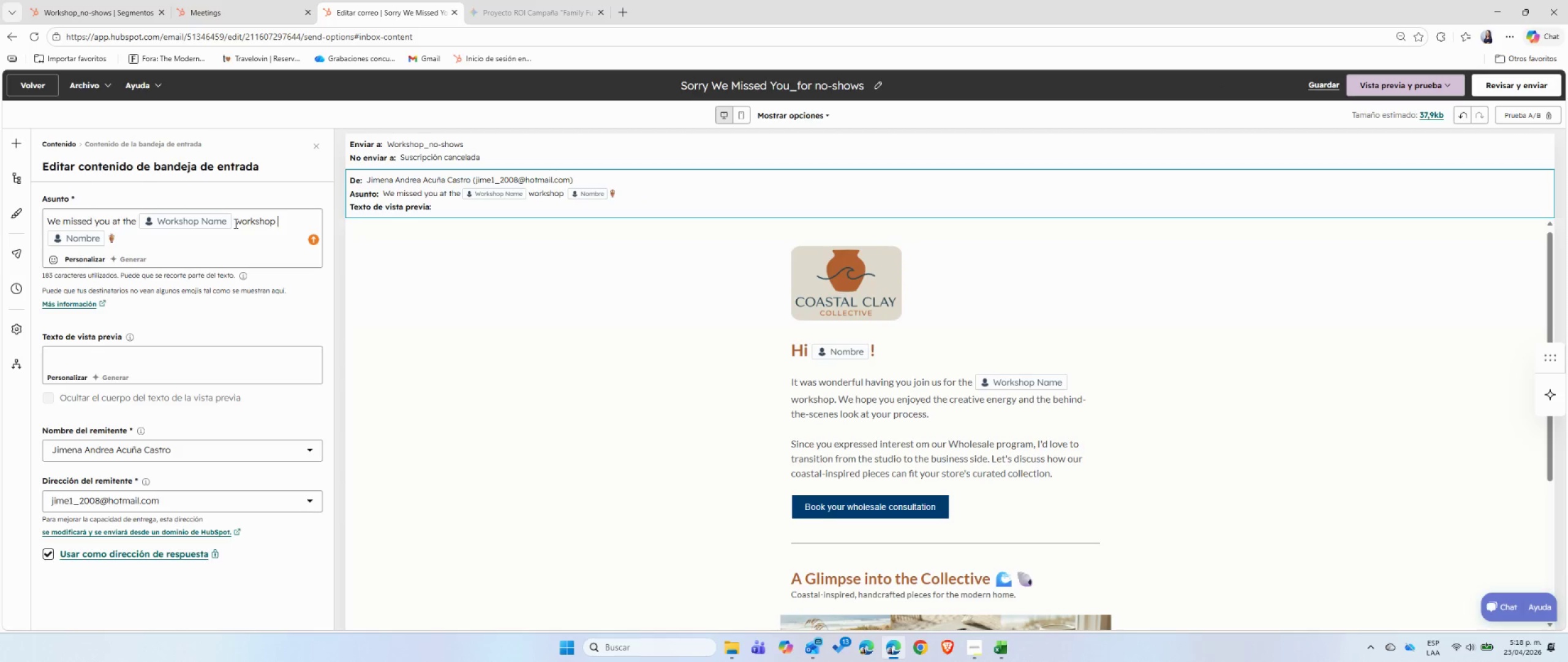 
key(Backspace)
 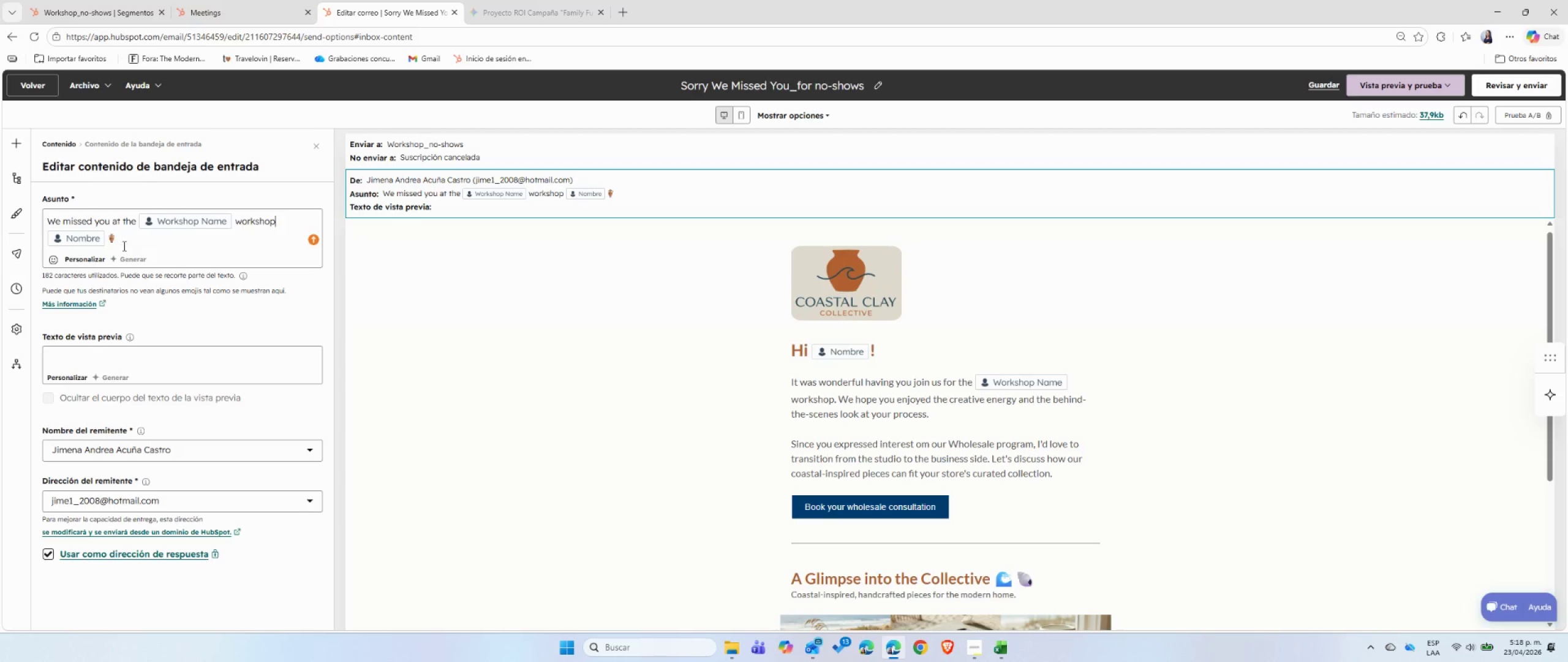 
left_click([113, 236])
 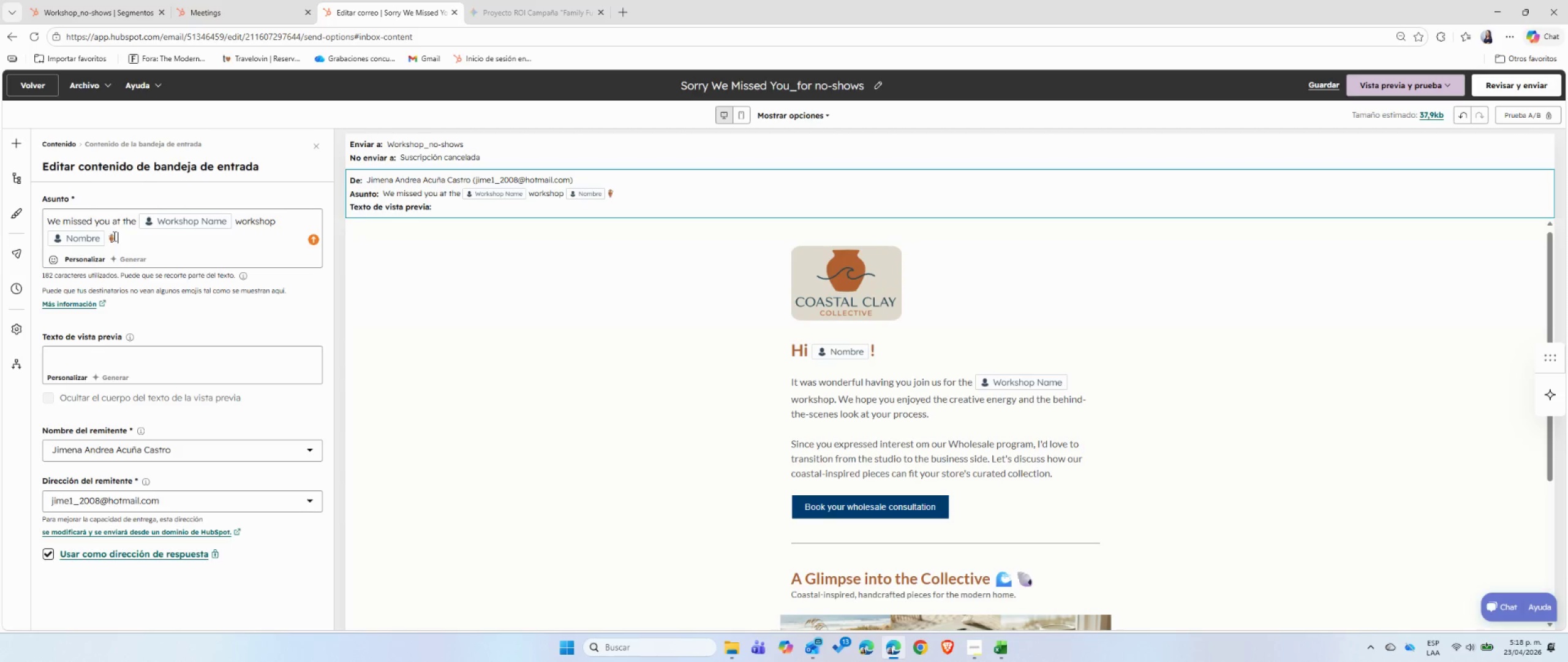 
key(Backspace)
 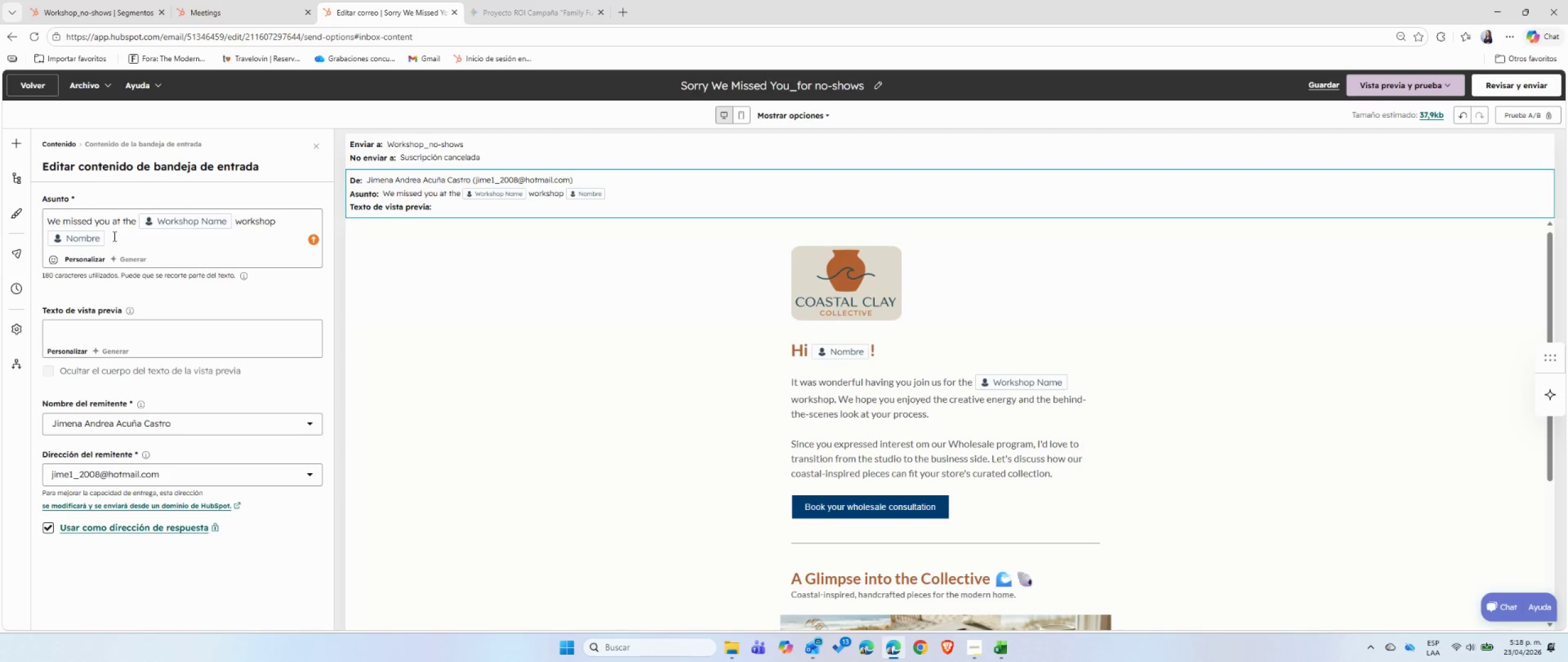 
key(Space)
 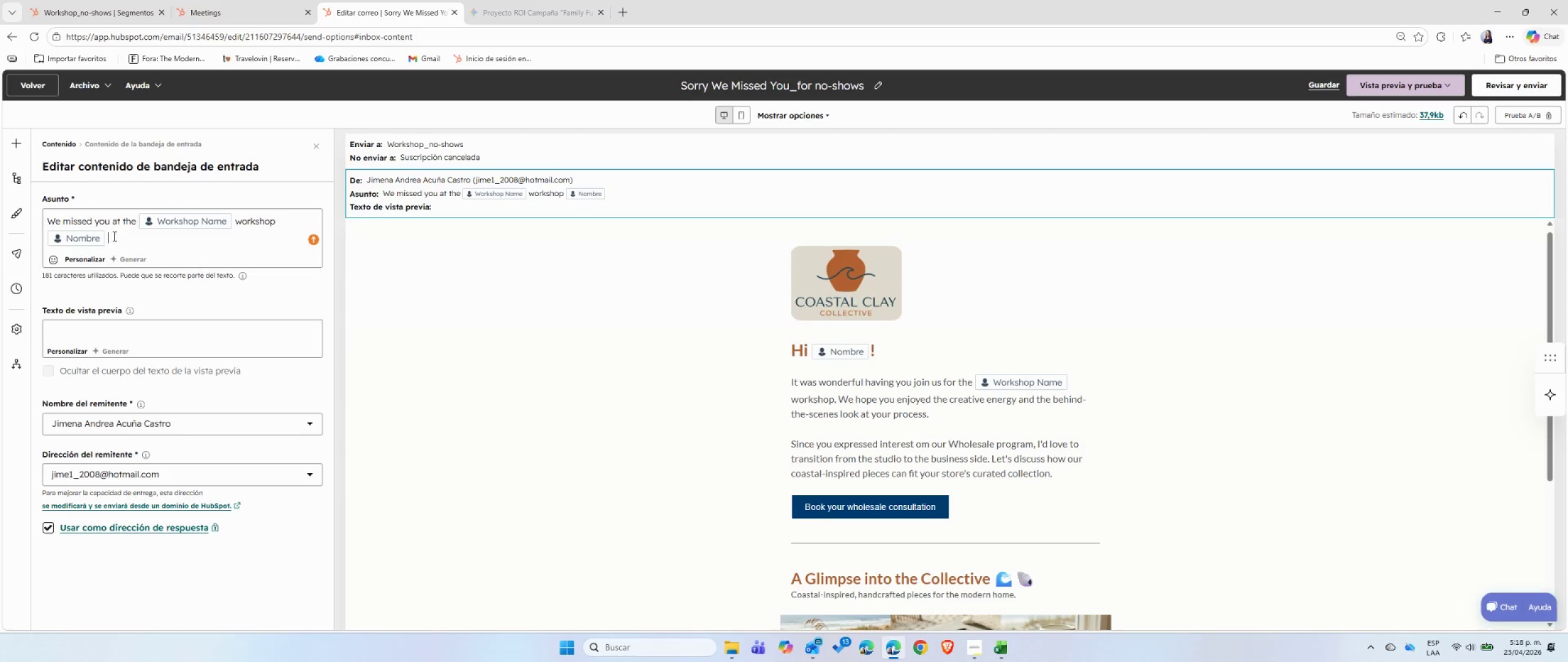 
right_click([113, 236])
 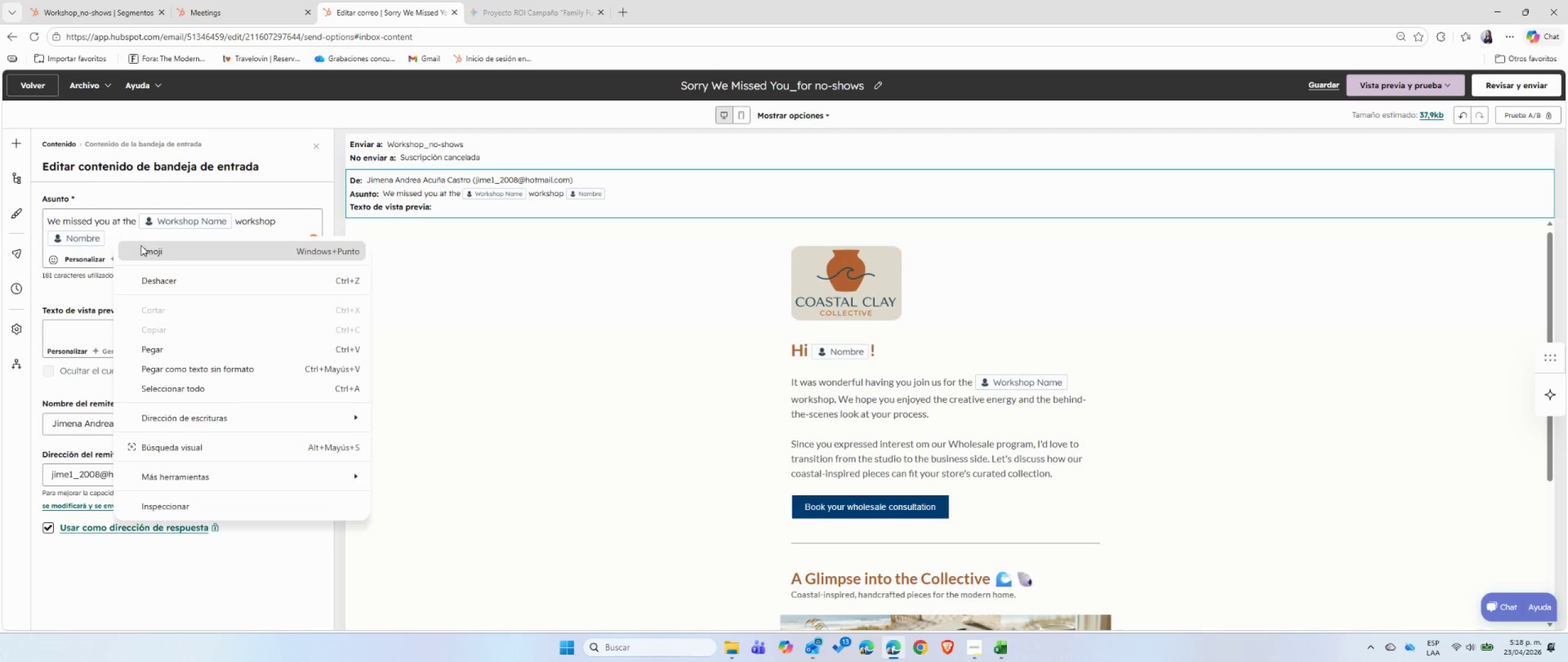 
left_click([158, 249])
 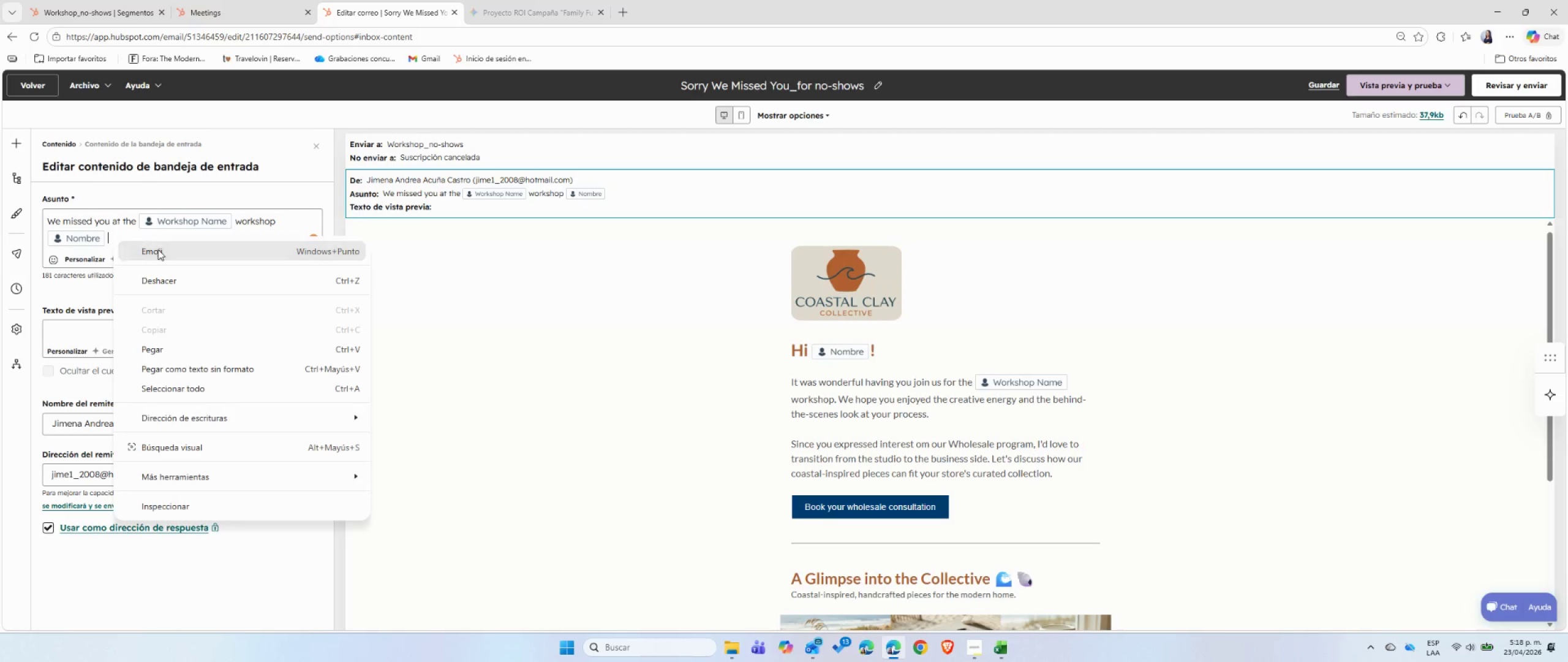 
key(Meta+MetaLeft)
 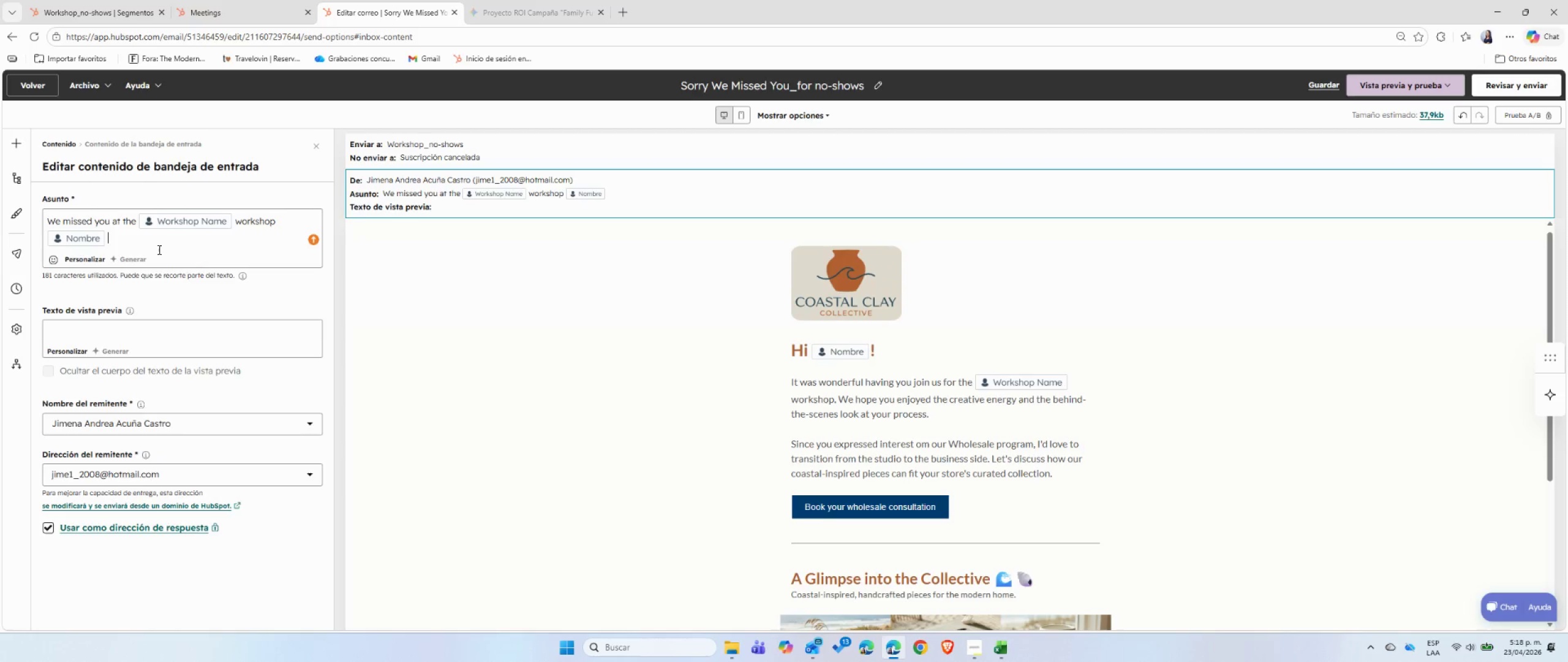 
left_click([159, 284])
 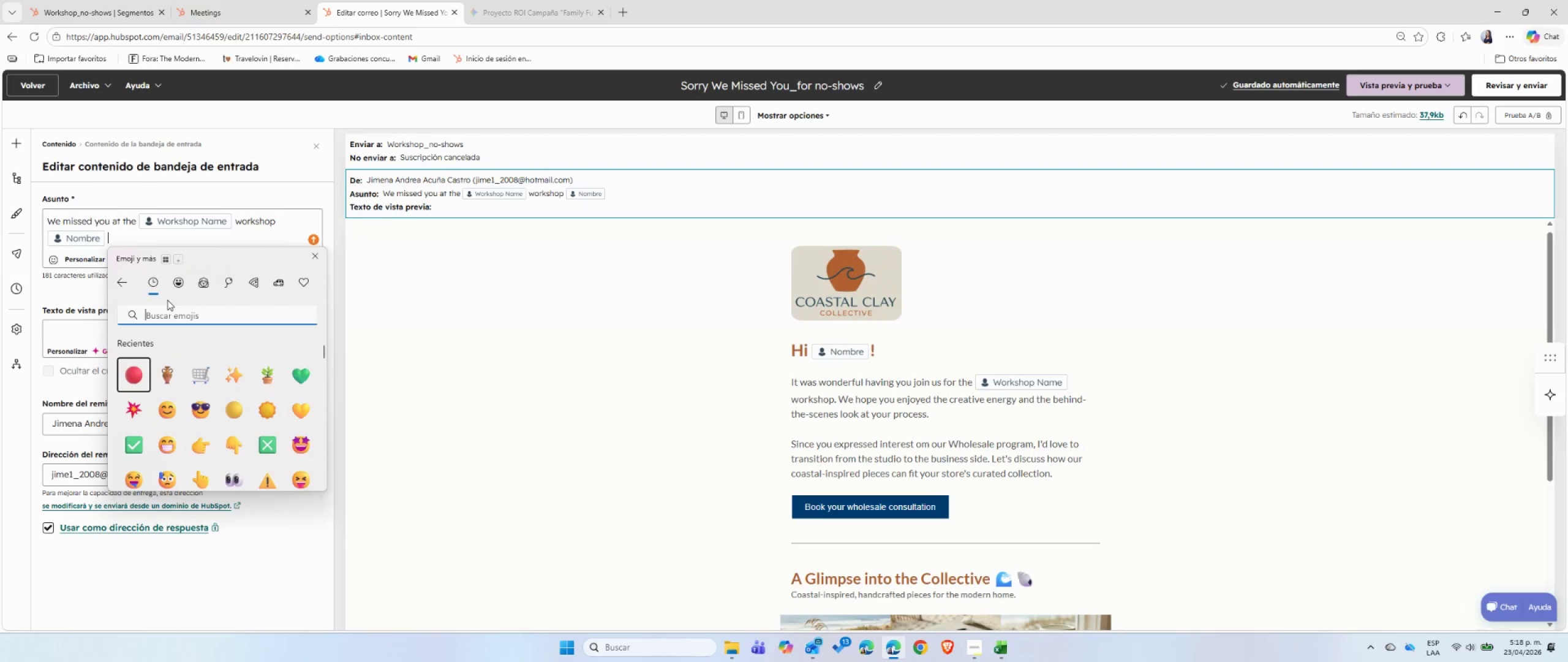 
type(mar)
 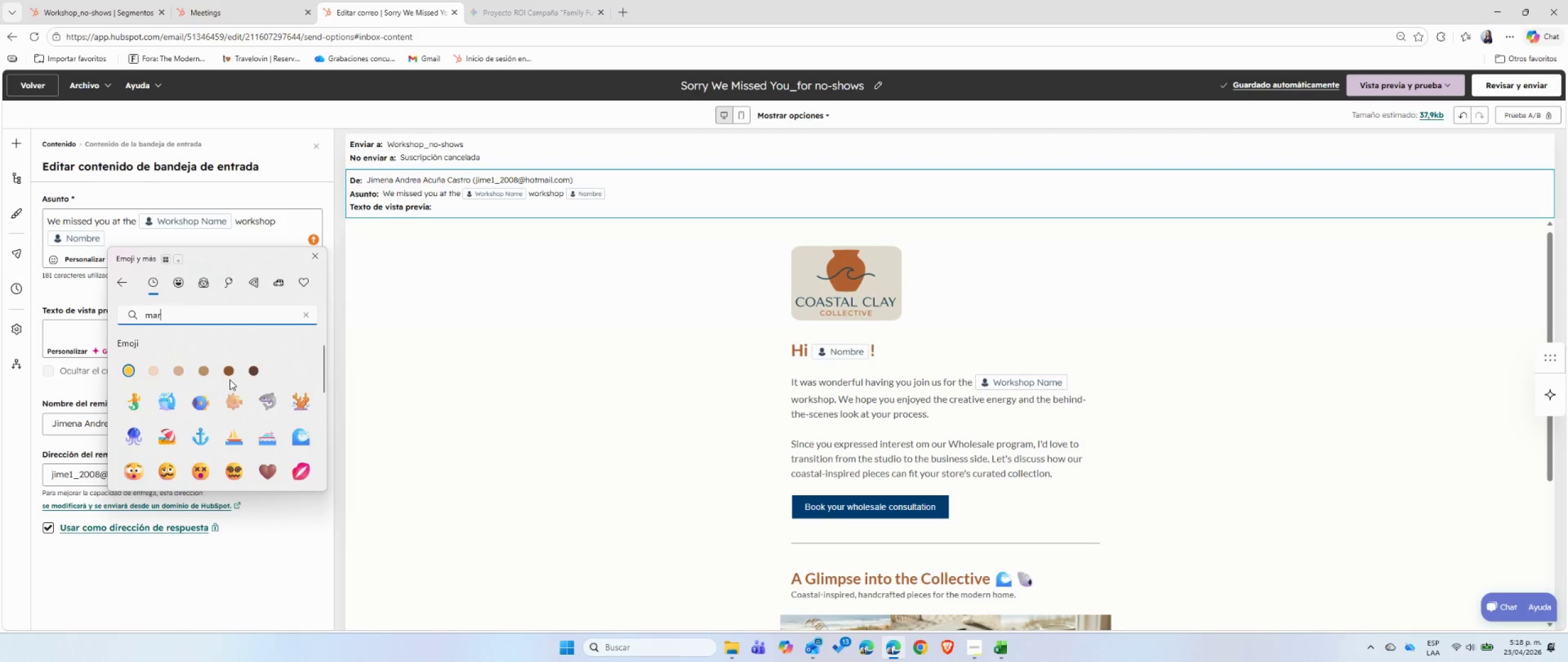 
left_click([292, 434])
 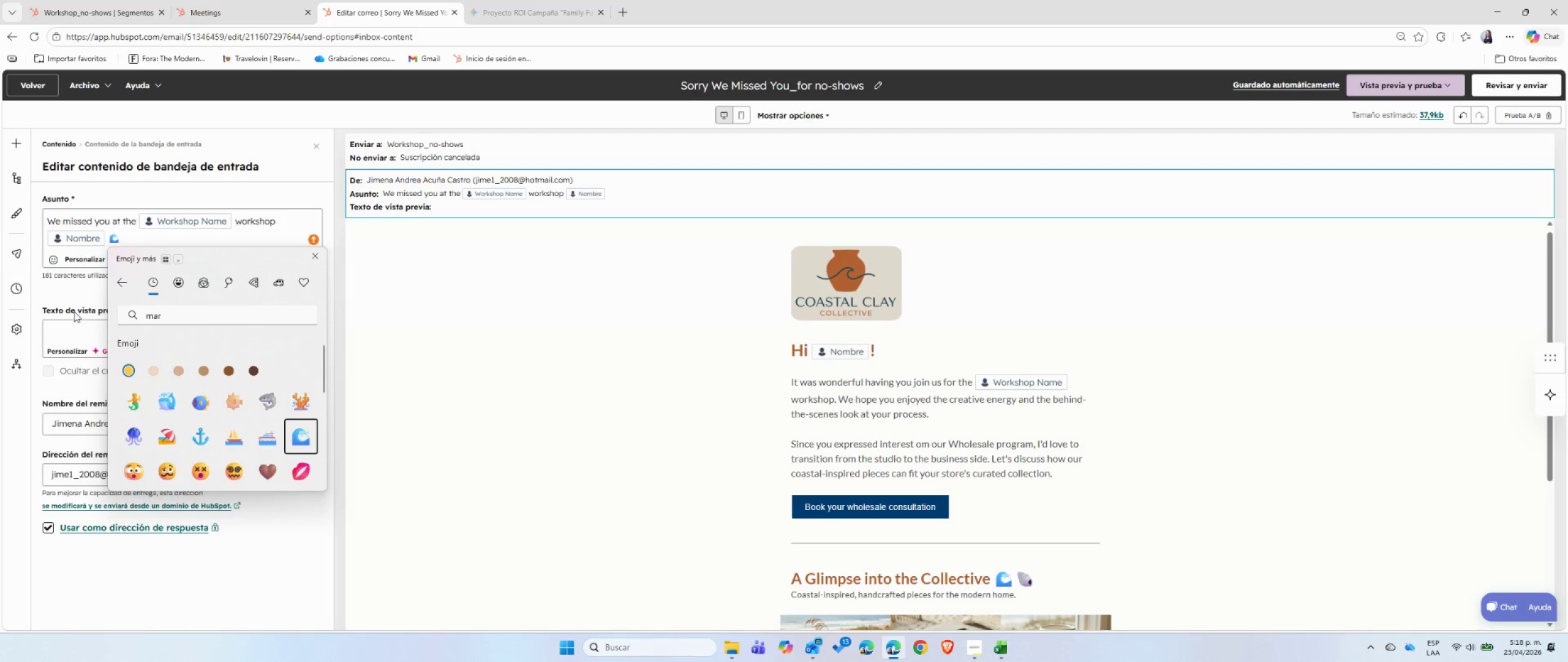 
left_click([72, 295])
 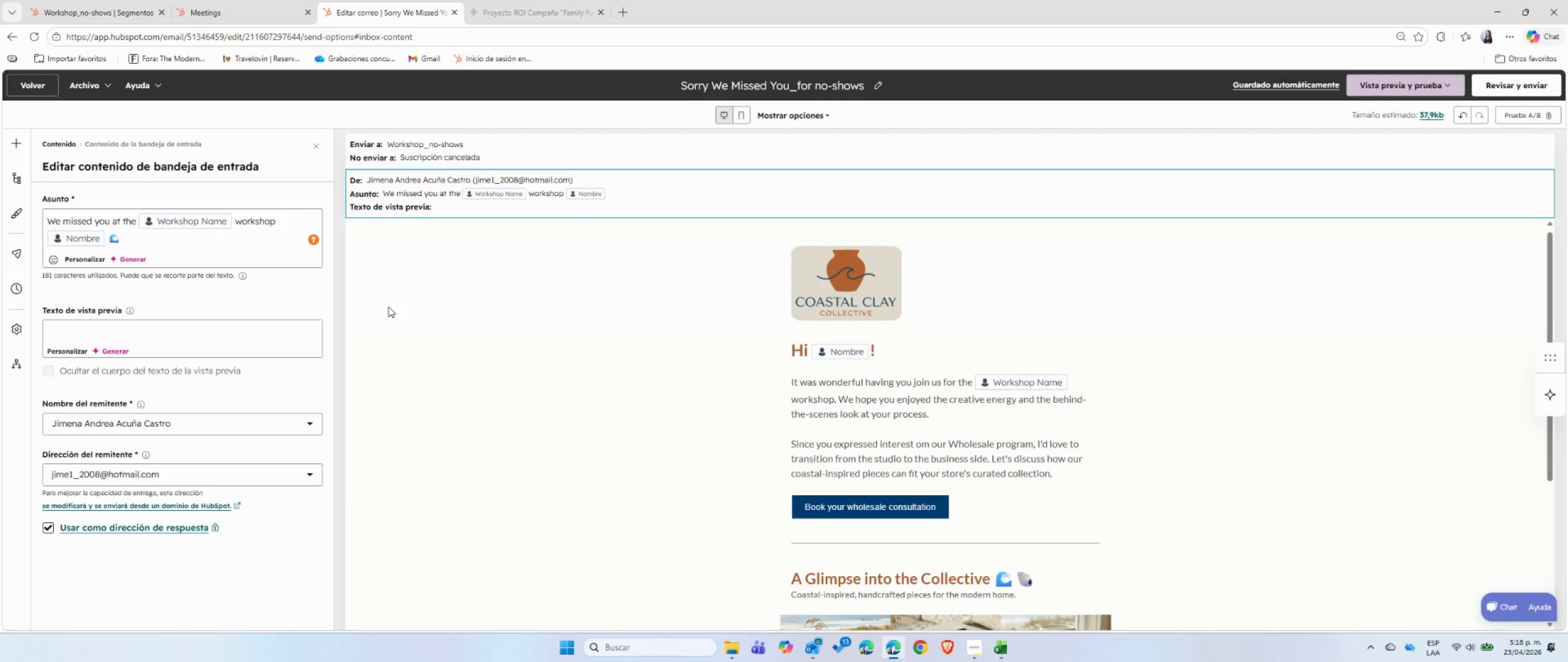 
double_click([456, 298])
 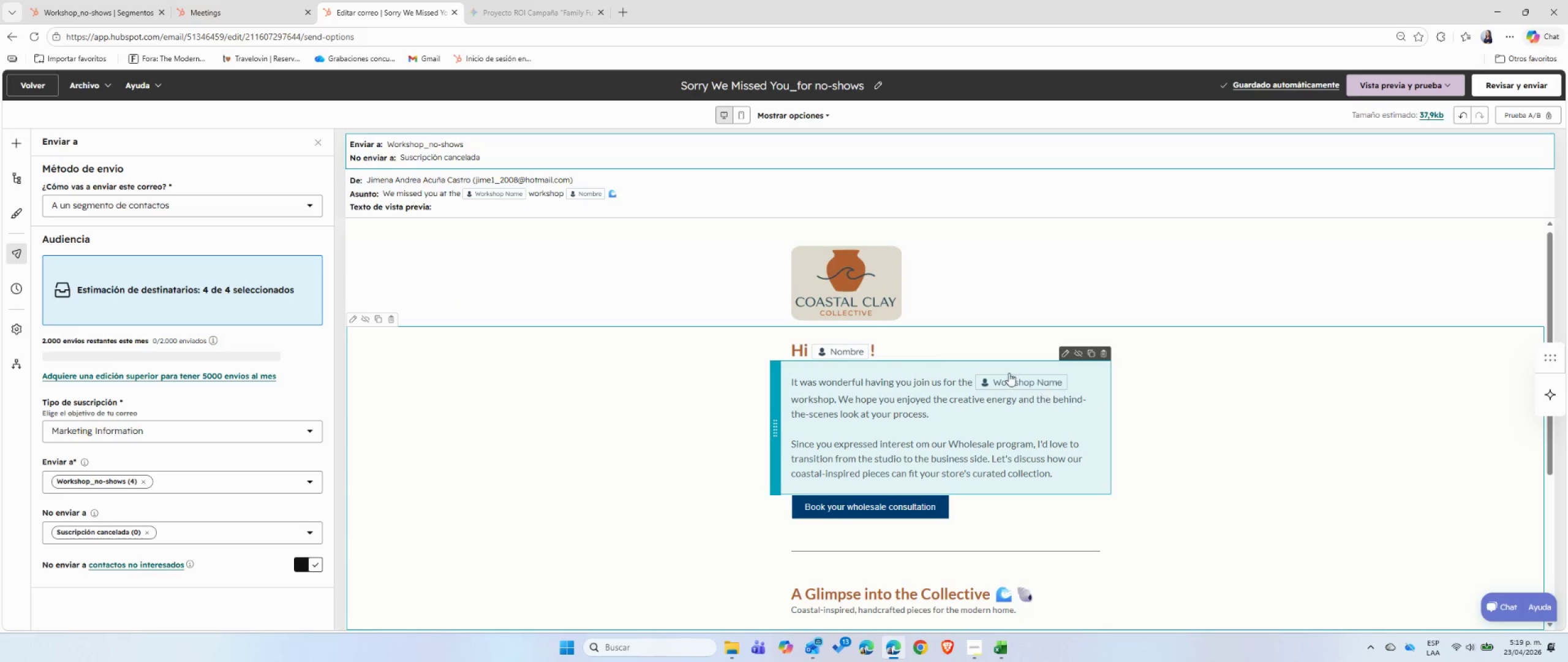 
wait(6.88)
 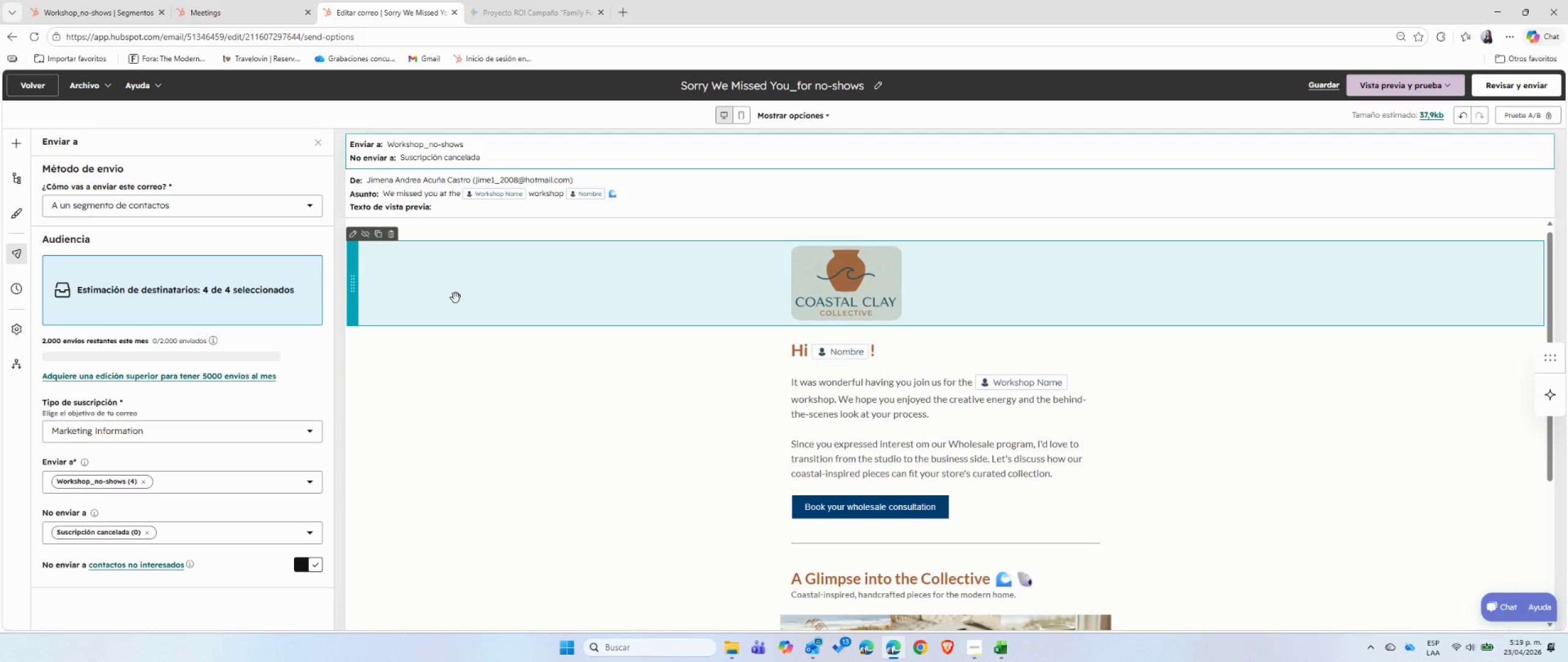 
left_click([867, 394])
 